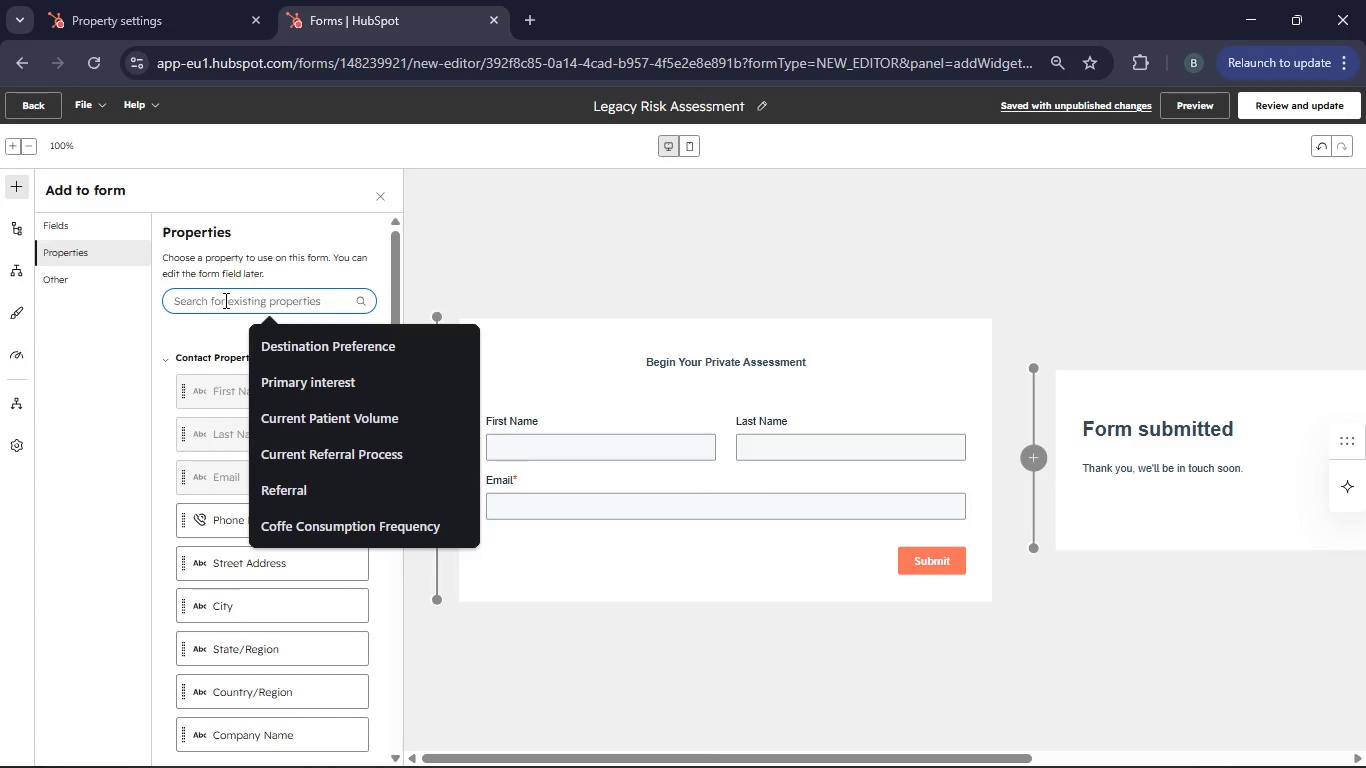 
type(Estate )
 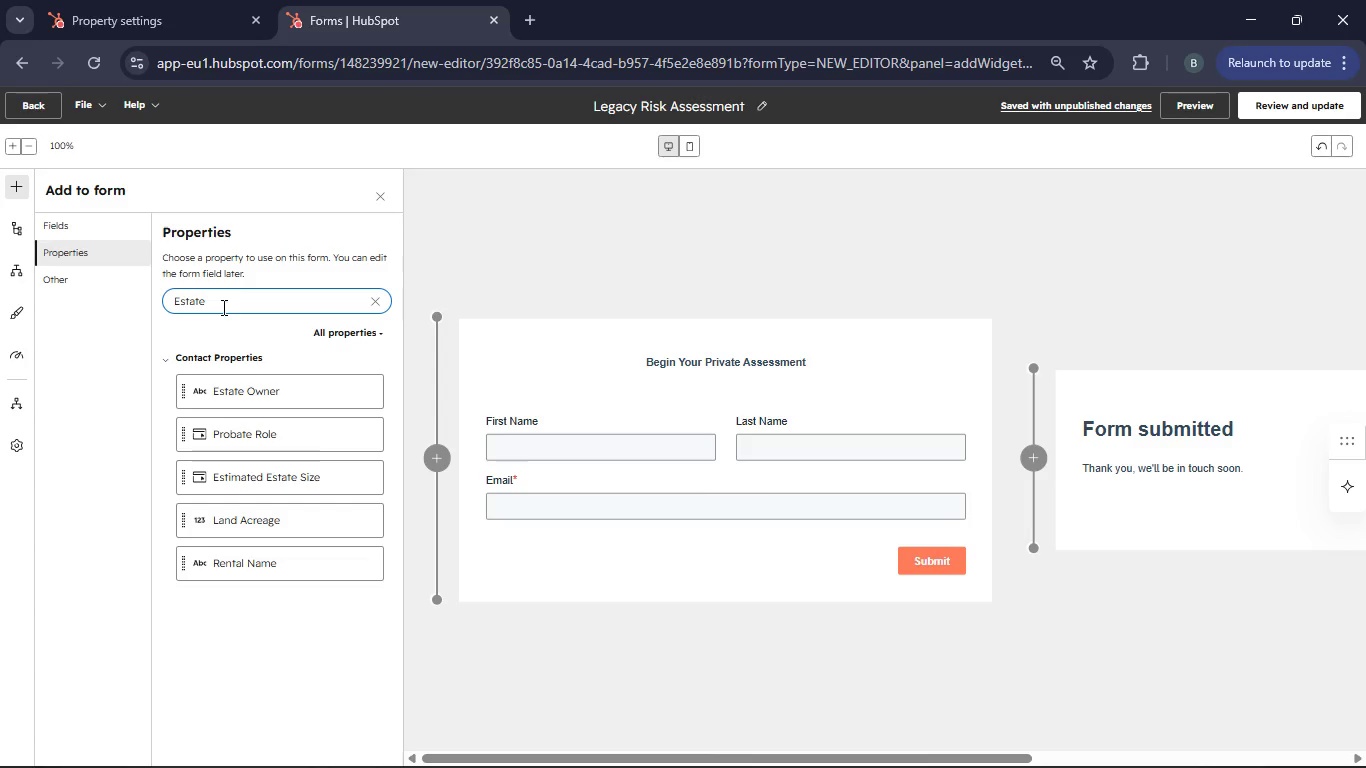 
left_click([204, 388])
 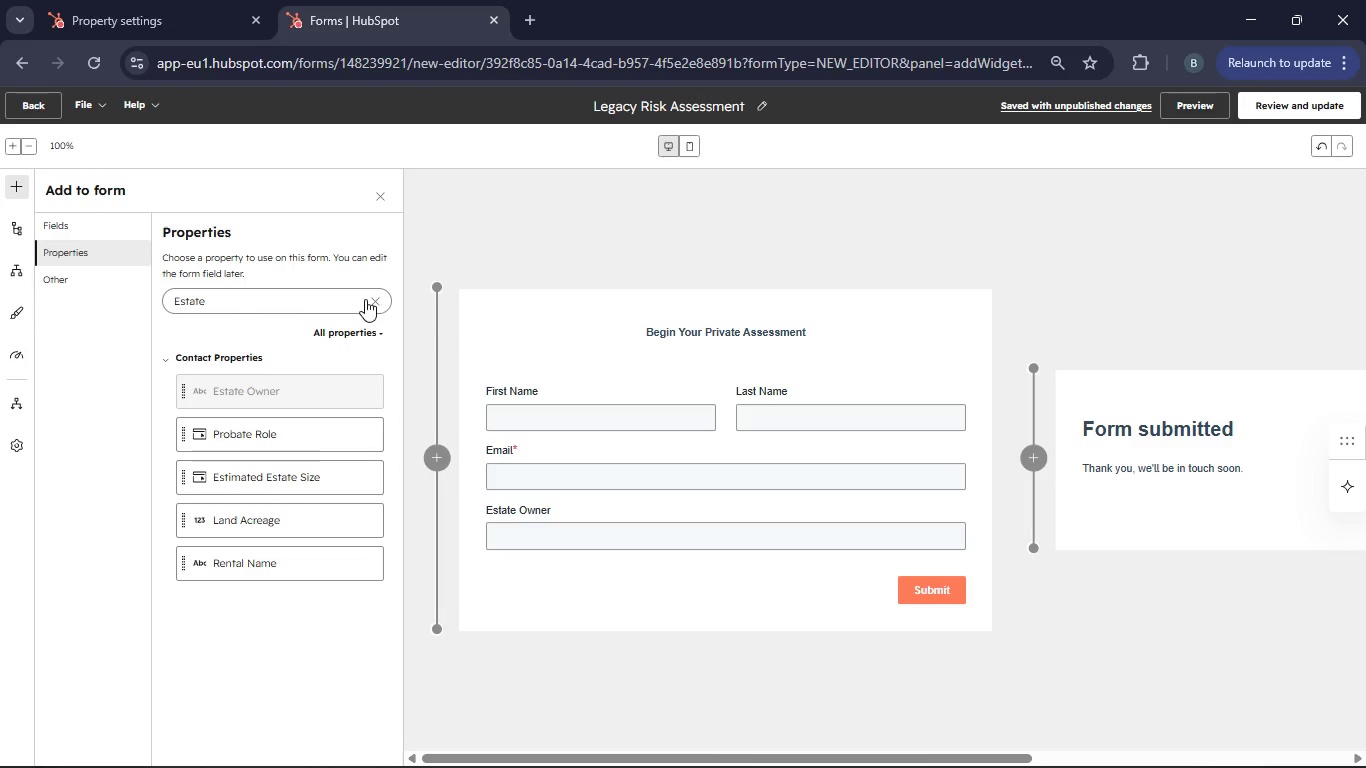 
left_click([373, 299])
 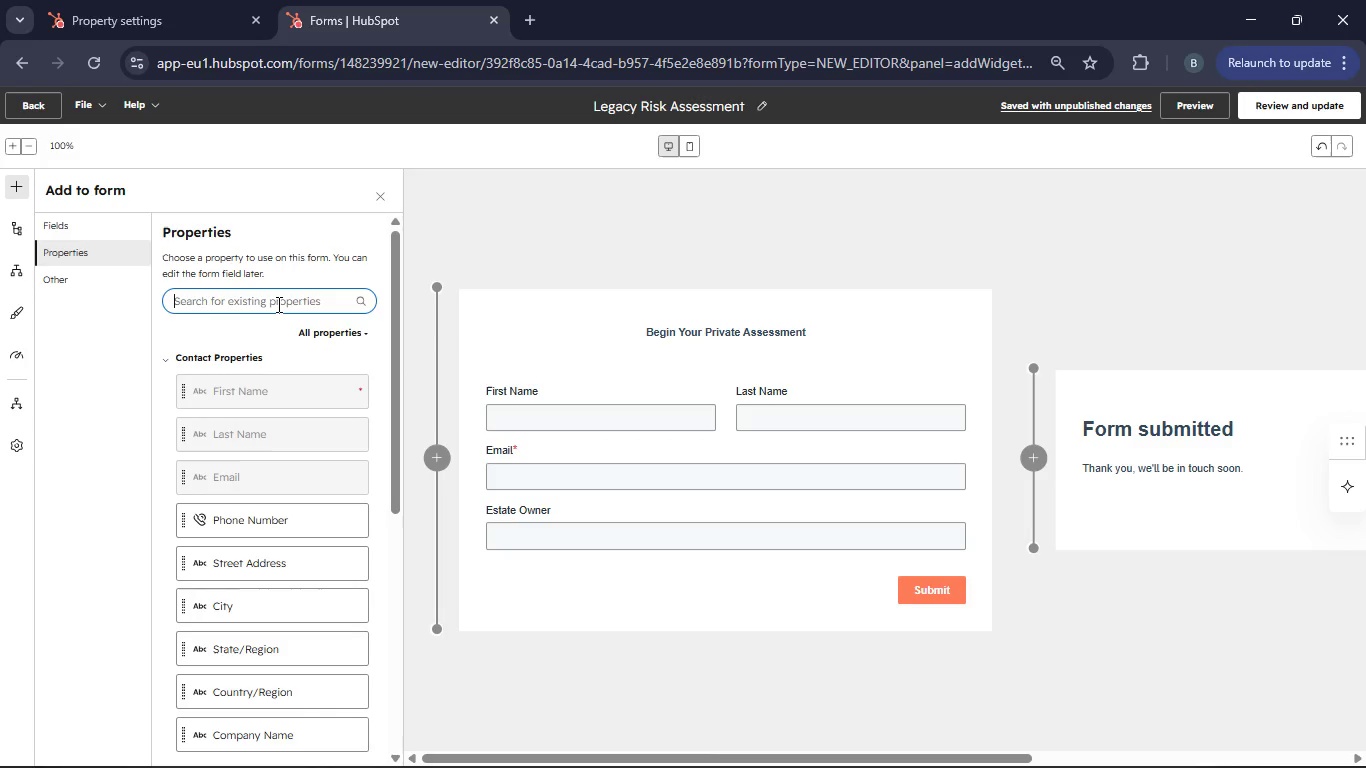 
type(Asset )
 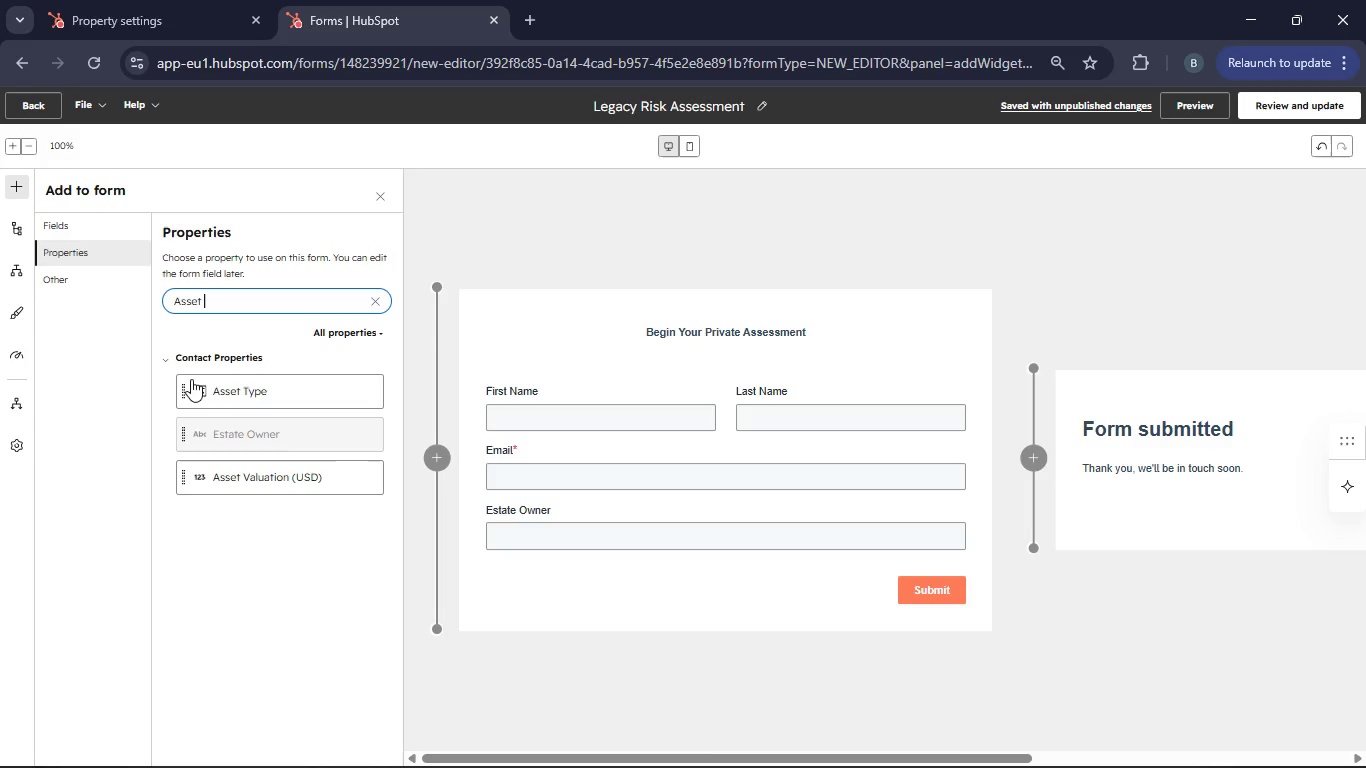 
left_click([191, 384])
 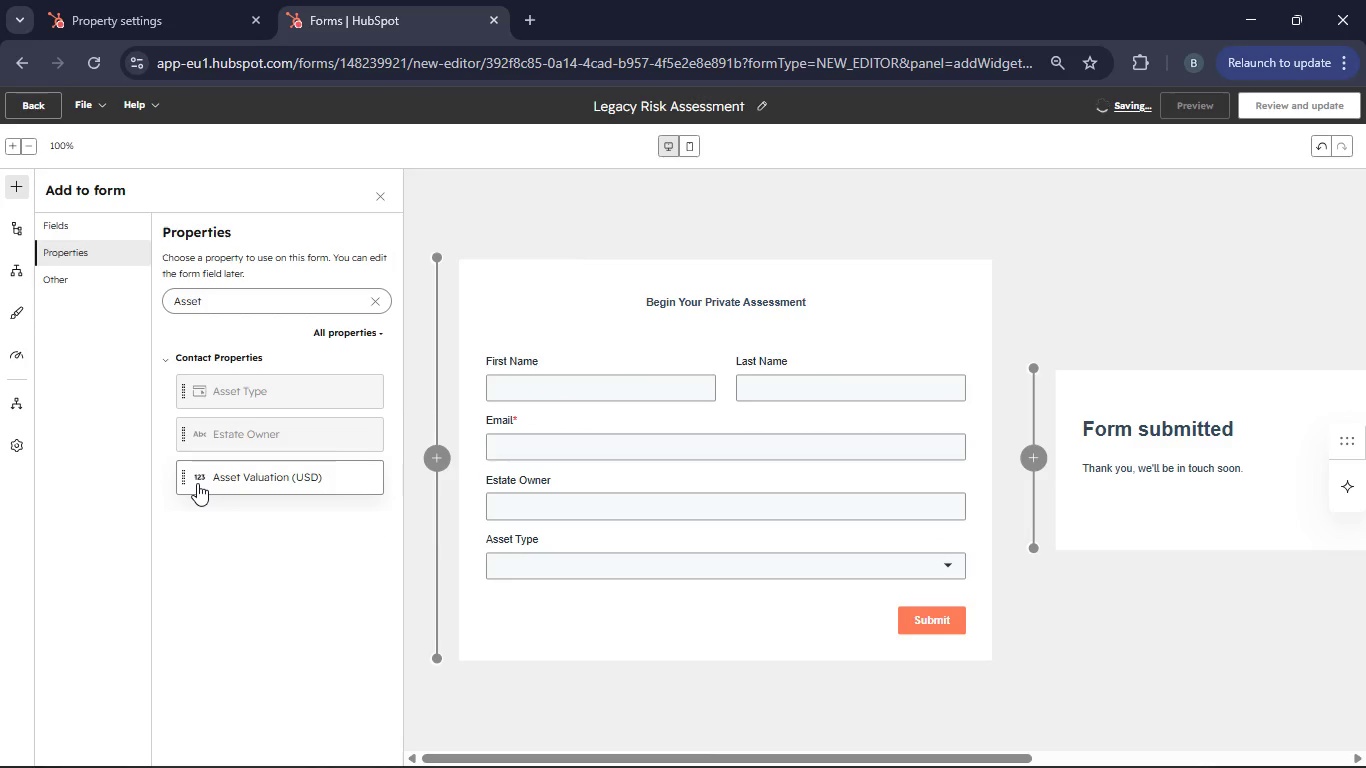 
left_click([197, 483])
 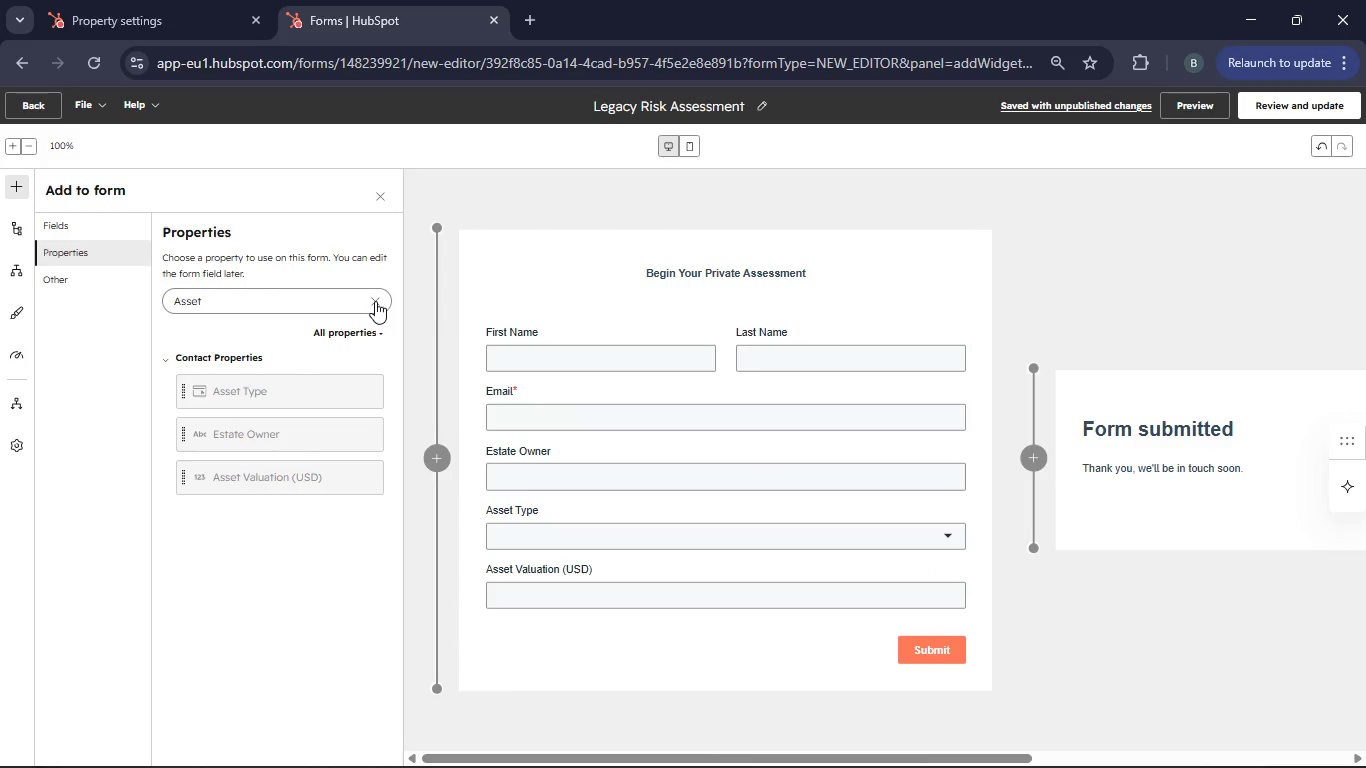 
wait(6.47)
 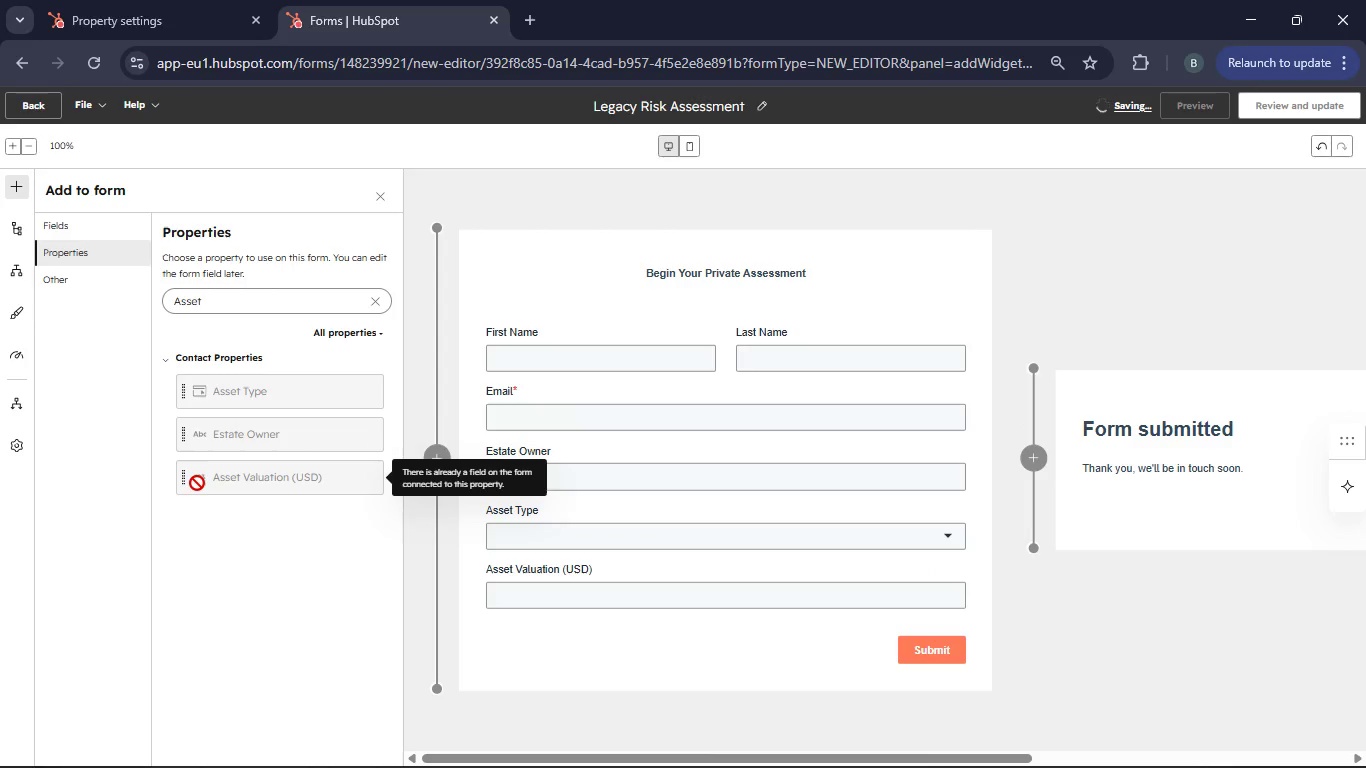 
left_click([375, 301])
 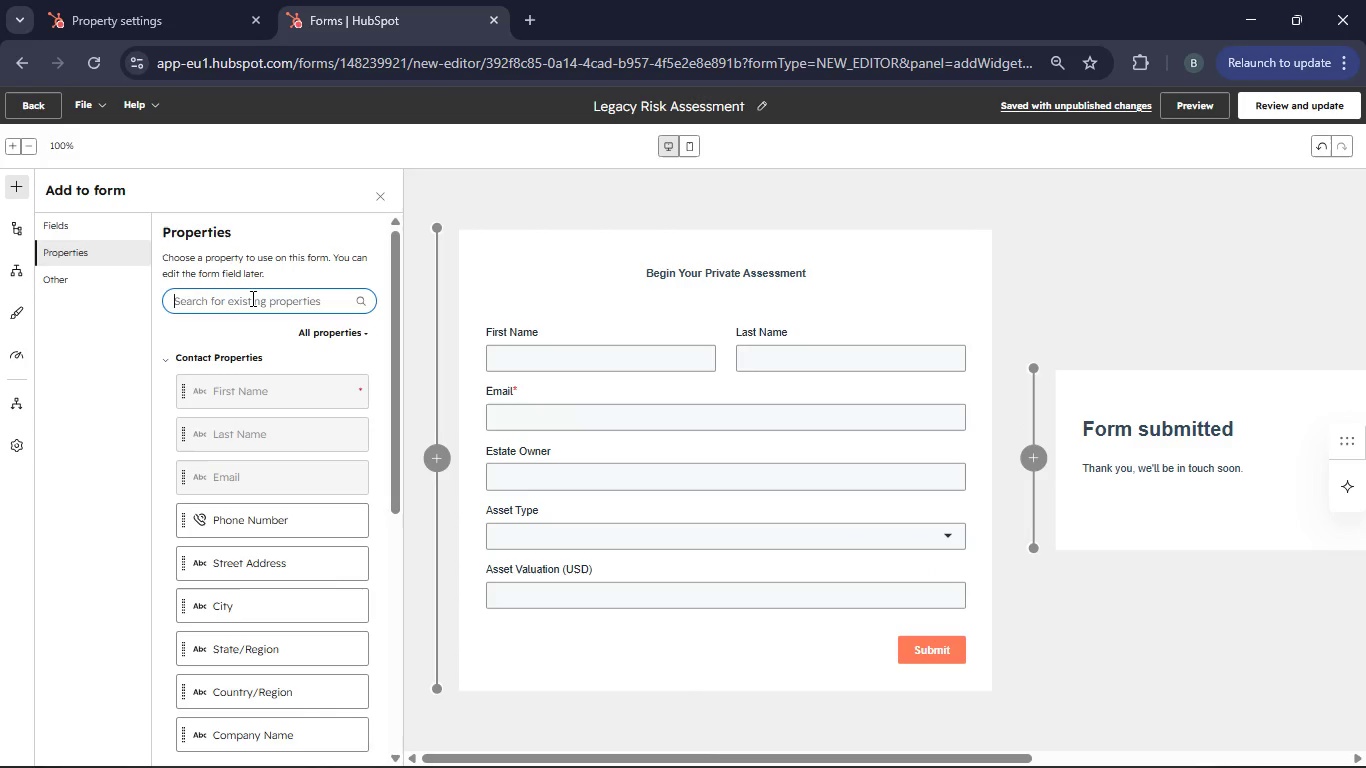 
type(Succ)
 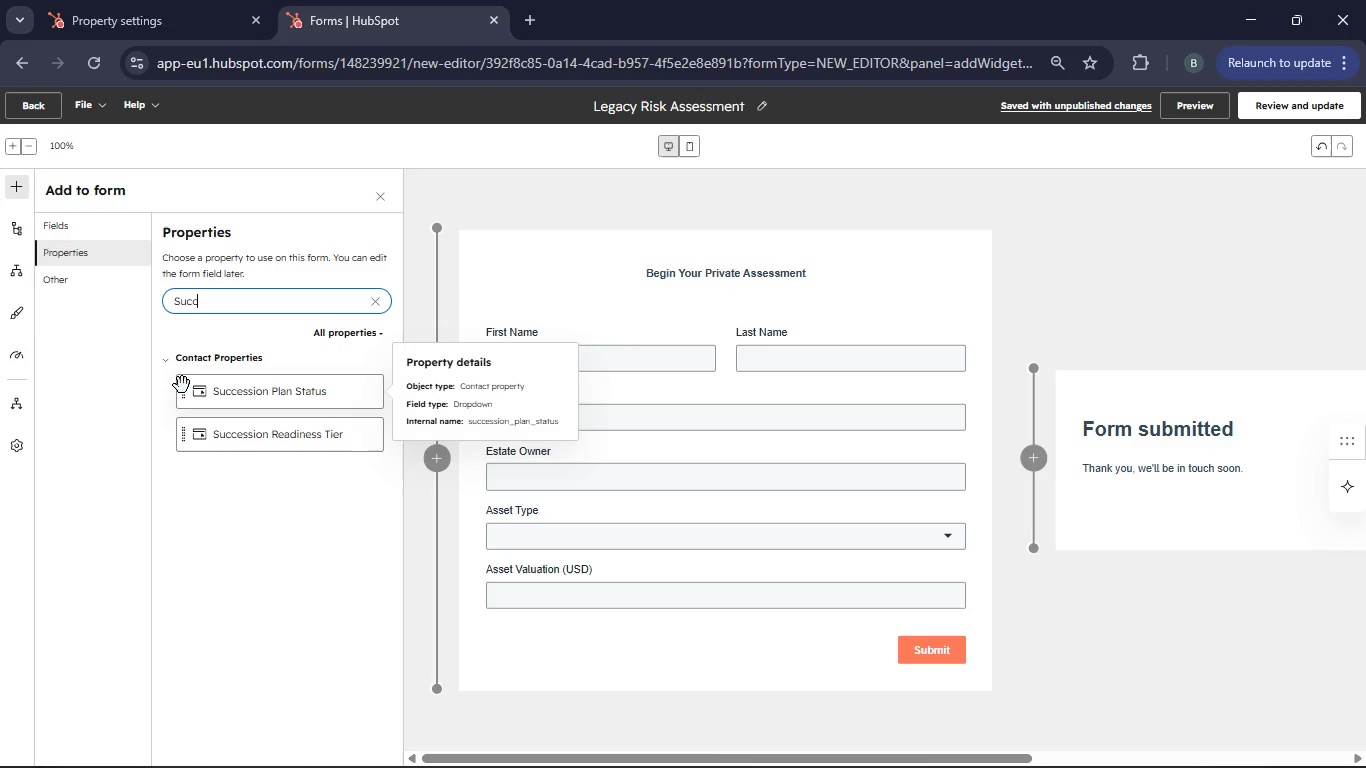 
left_click([182, 389])
 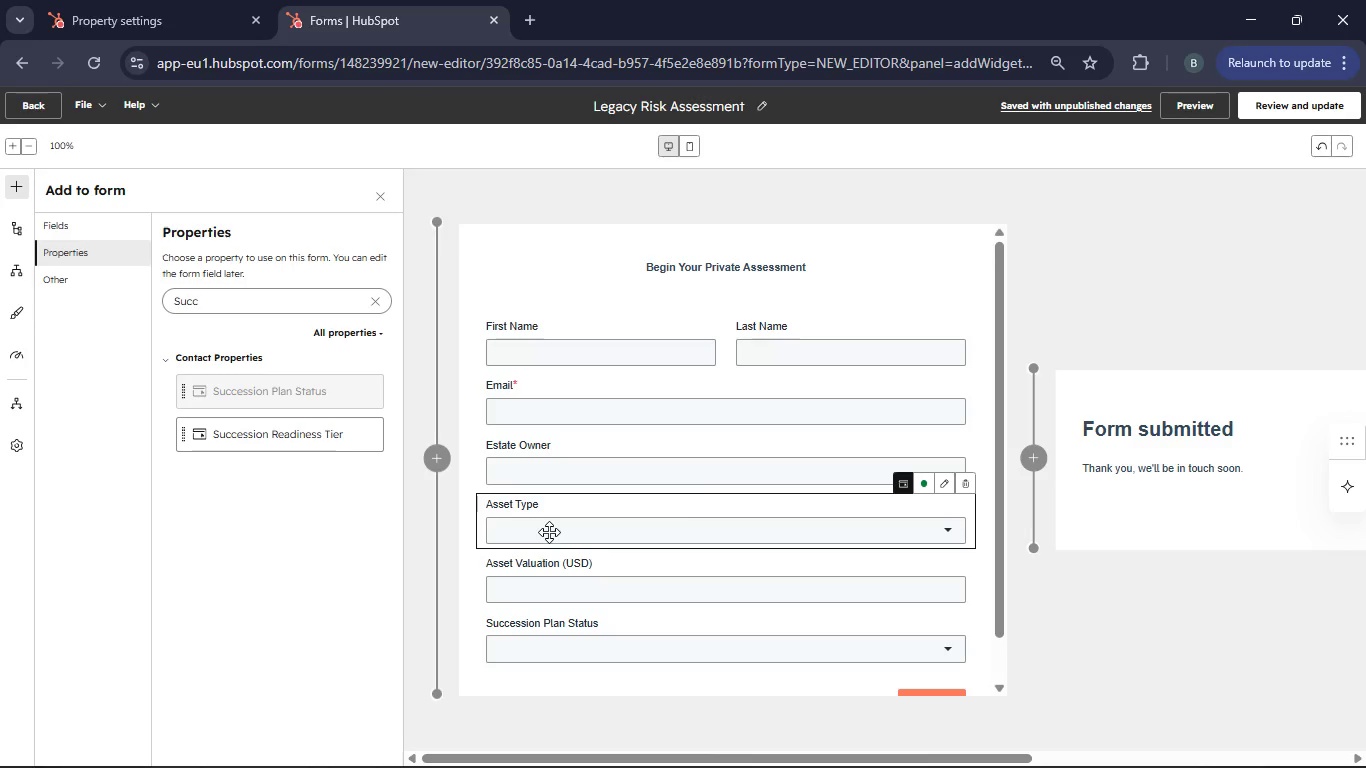 
wait(13.12)
 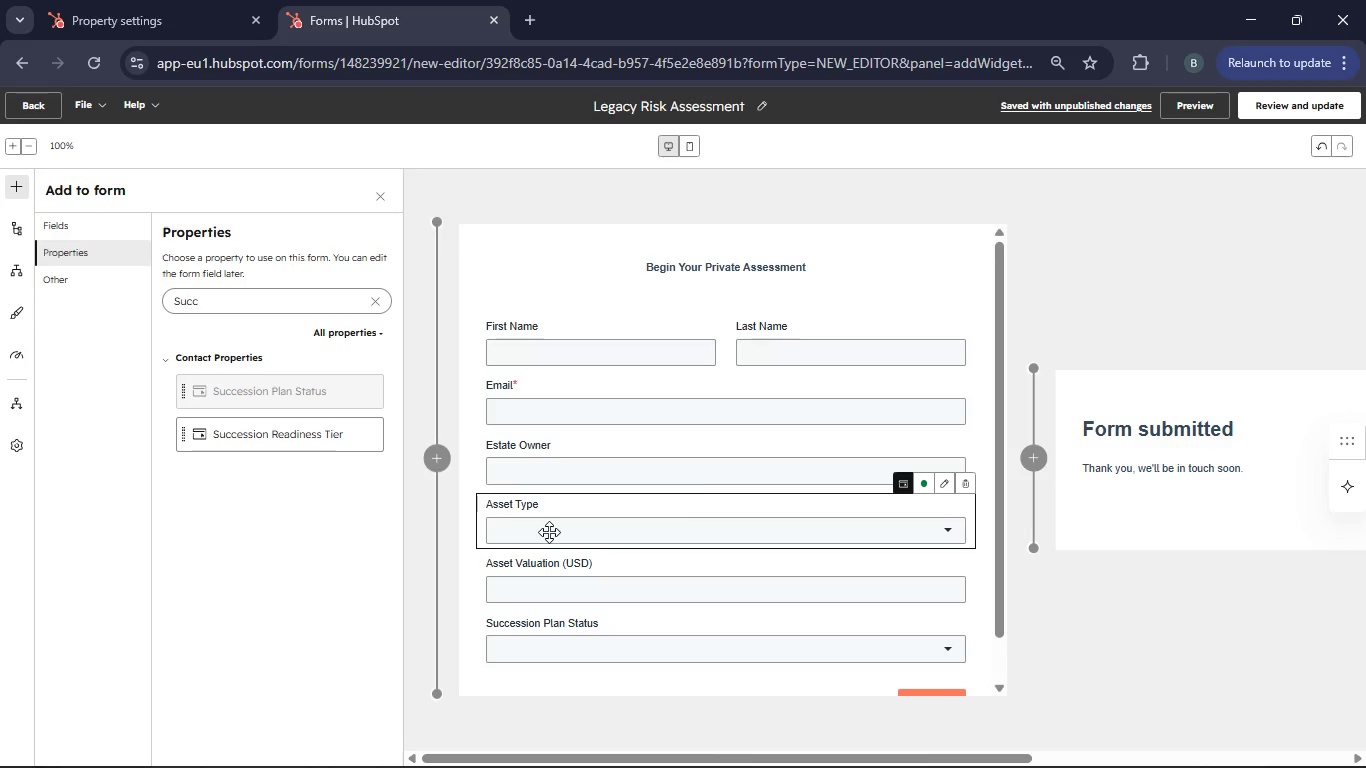 
left_click([602, 517])
 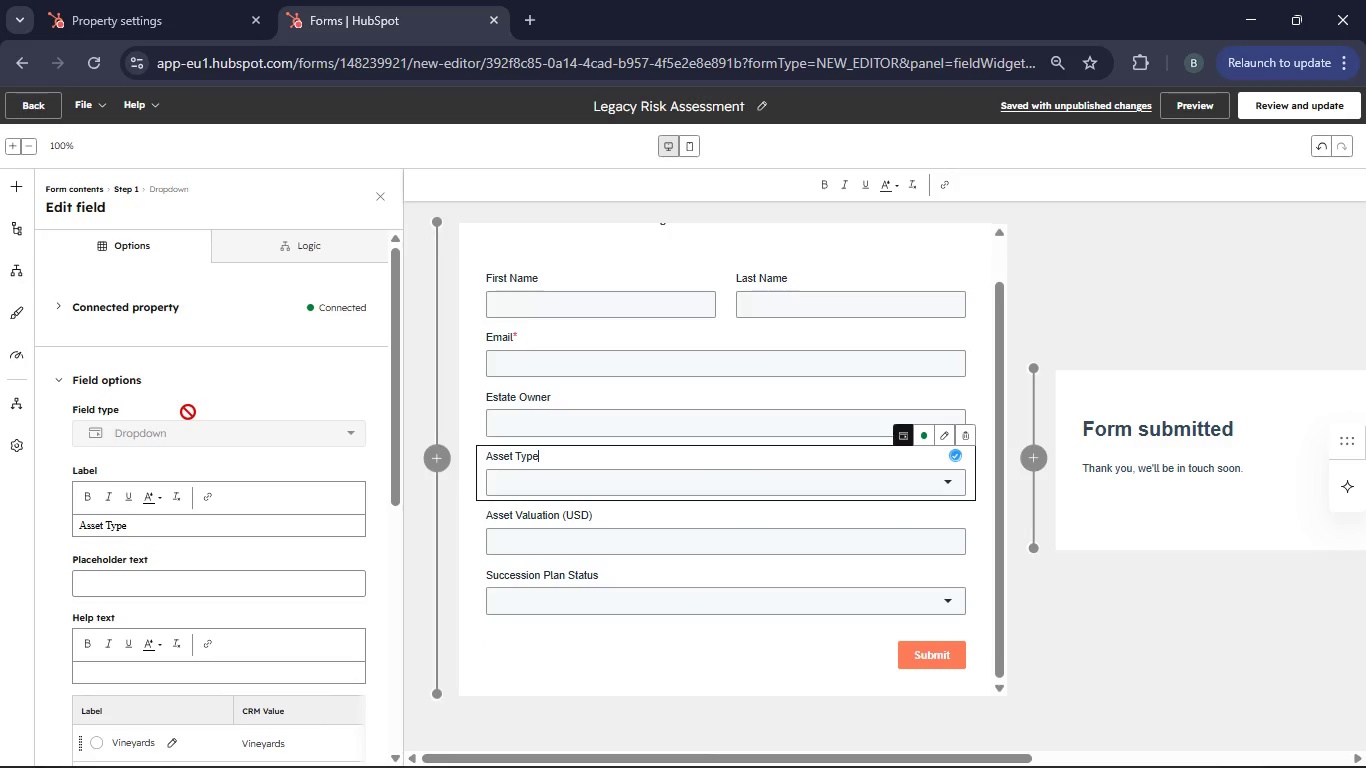 
wait(5.05)
 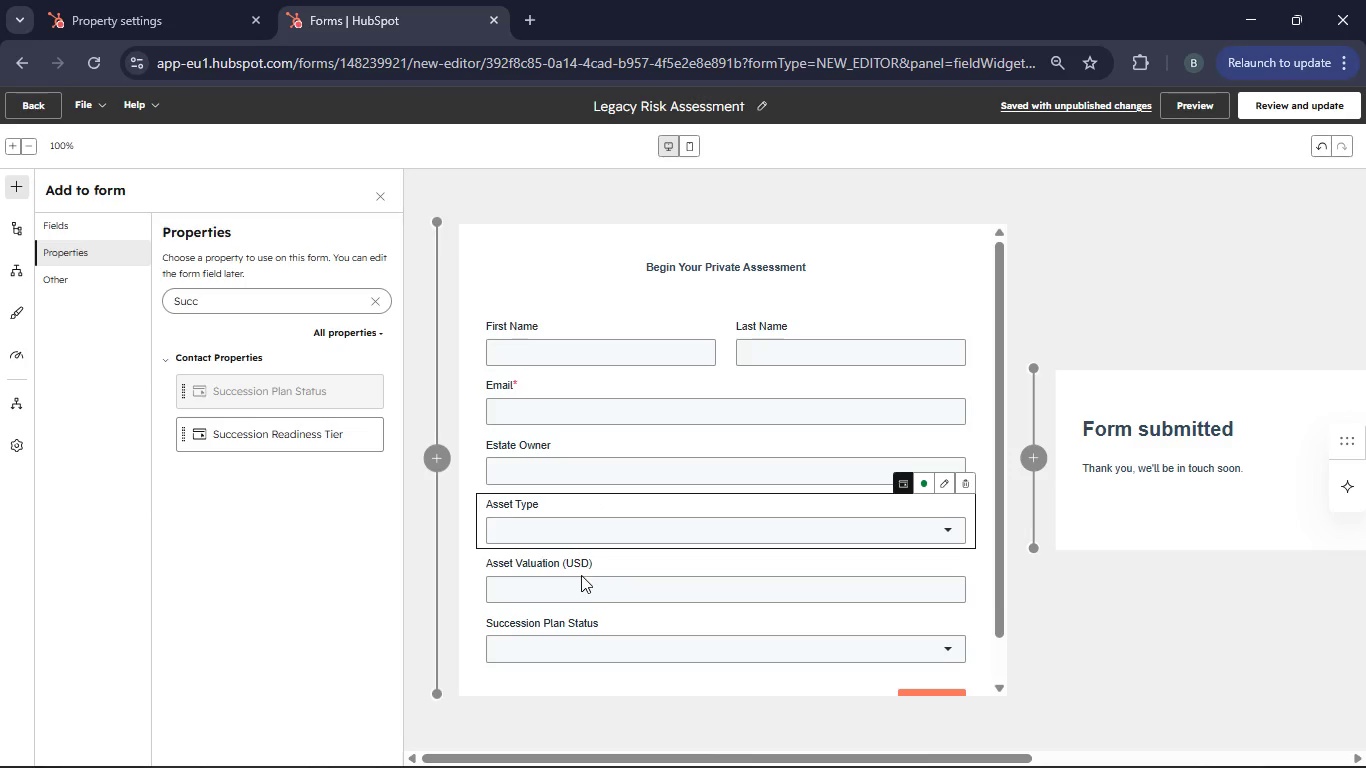 
left_click([265, 248])
 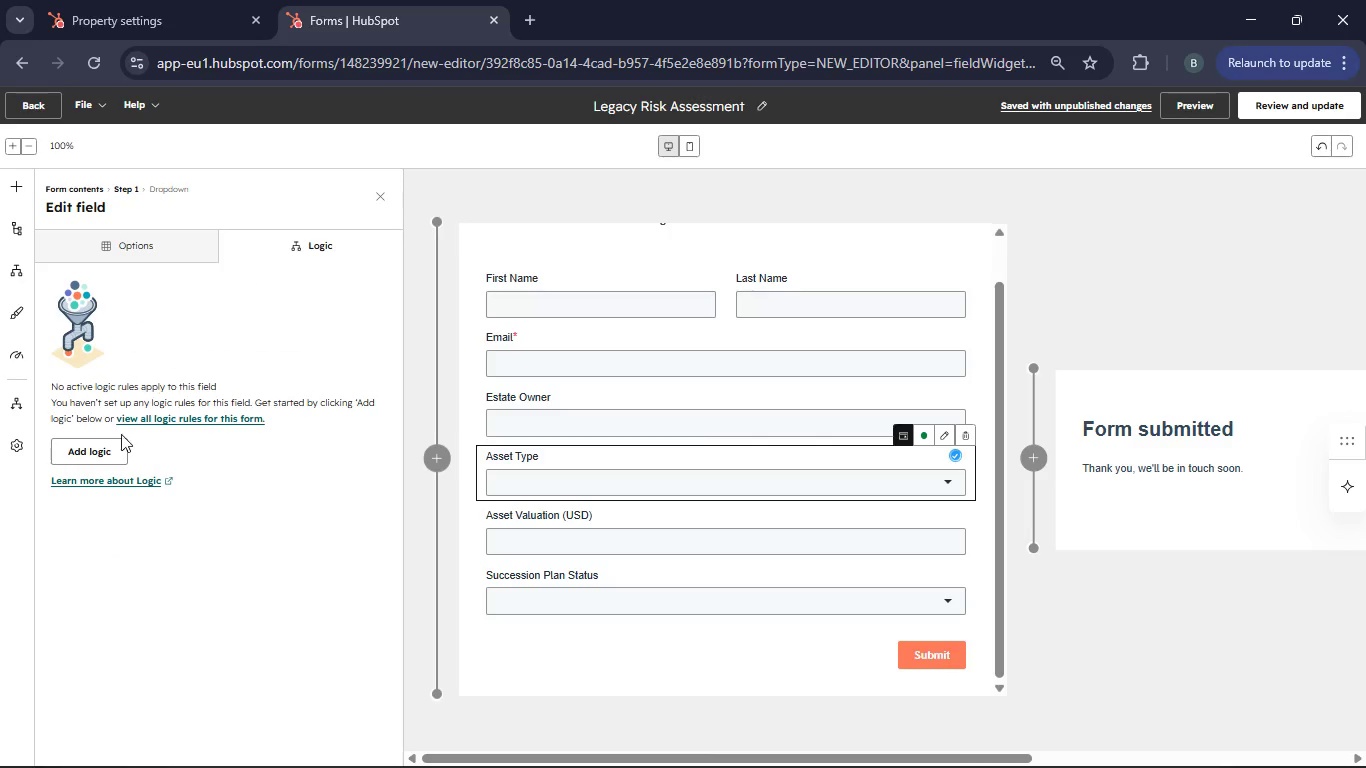 
left_click([93, 453])
 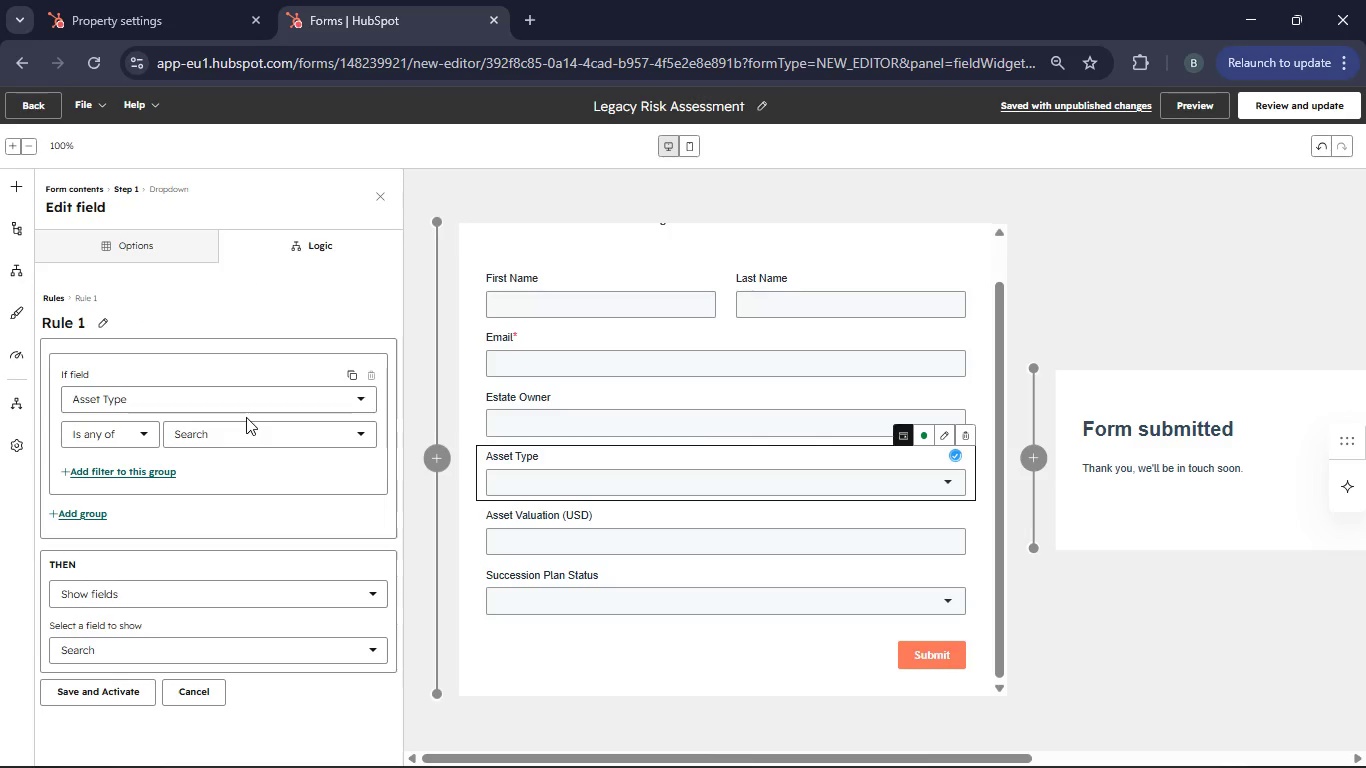 
left_click([229, 434])
 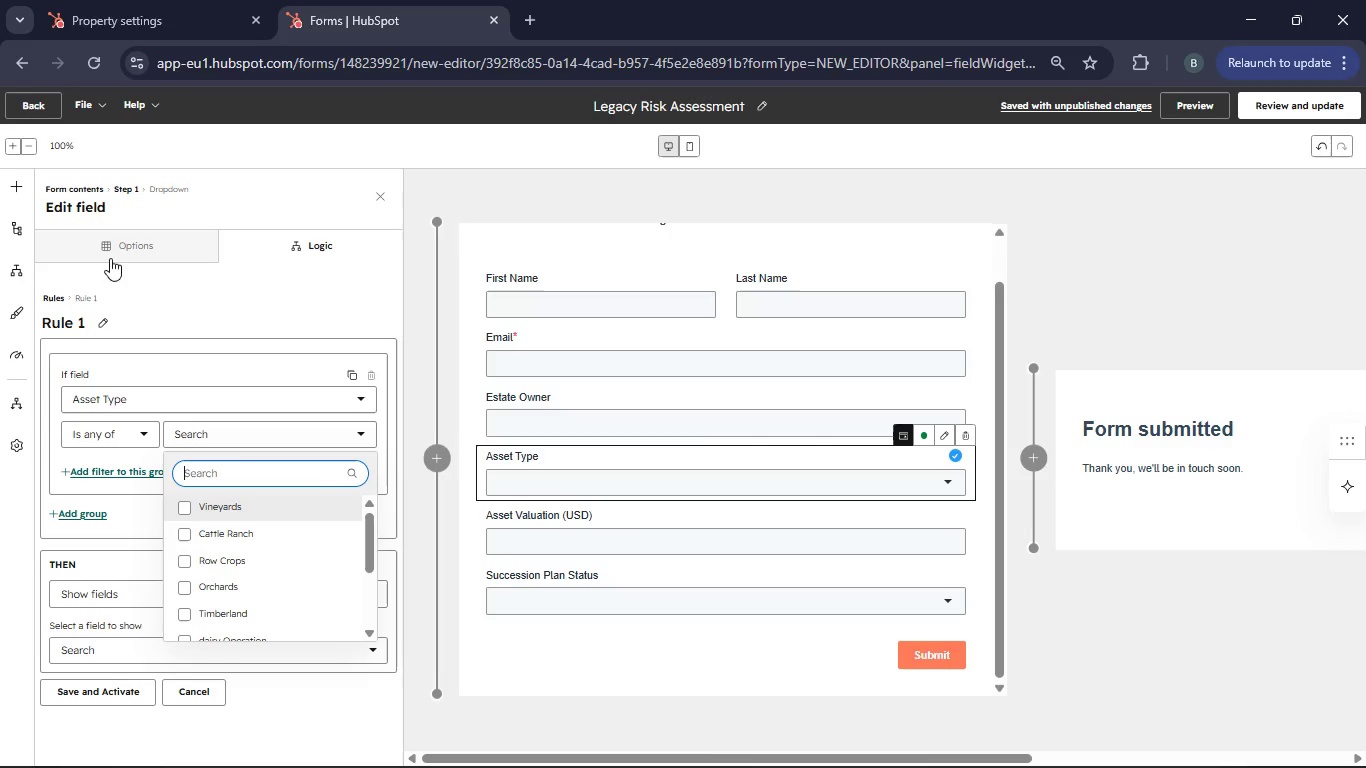 
left_click([389, 192])
 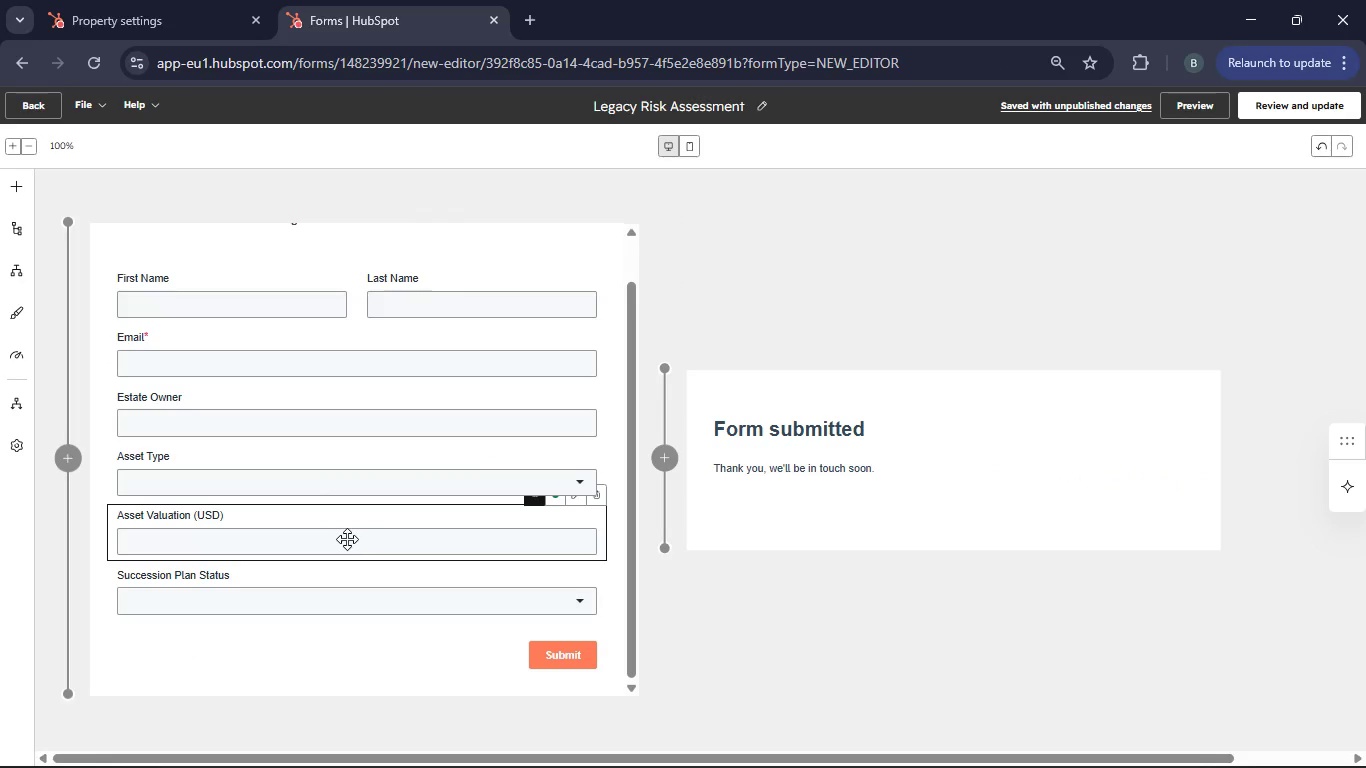 
left_click([308, 528])
 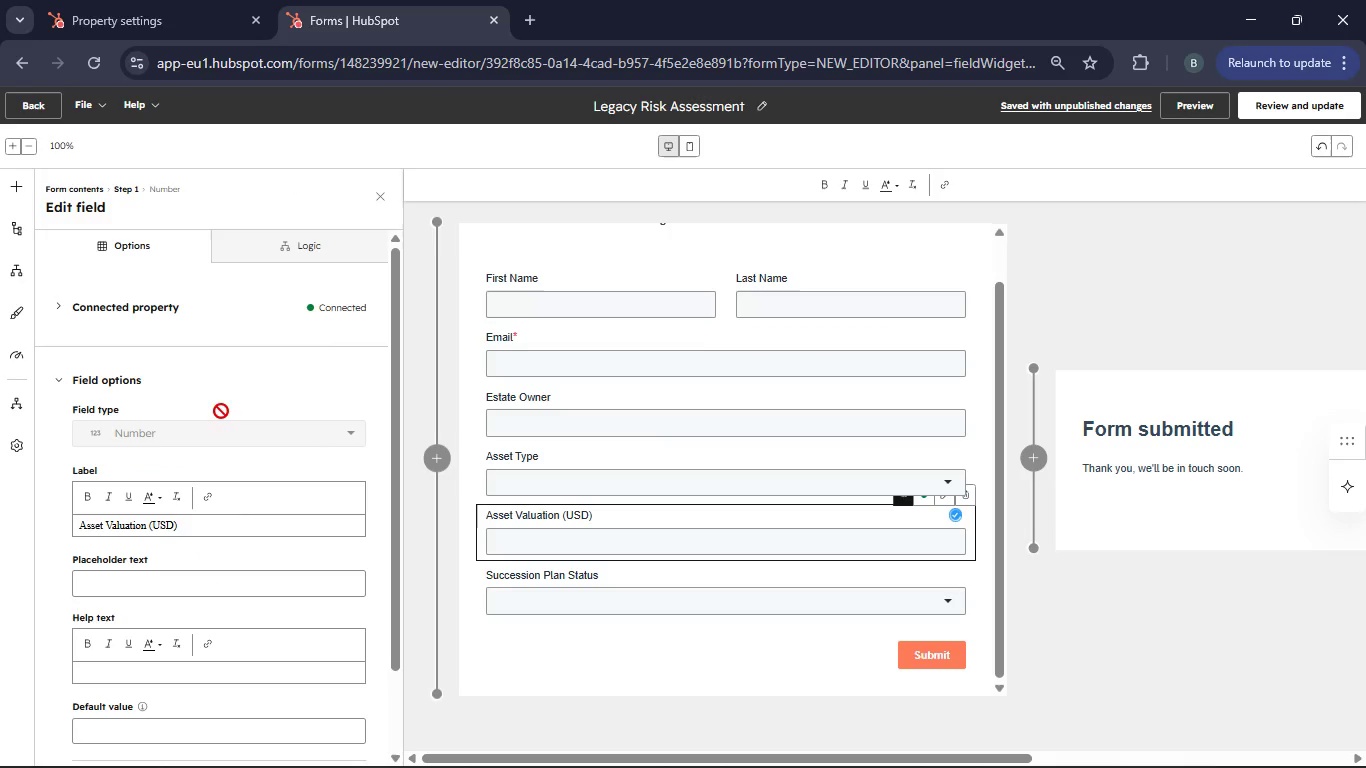 
left_click([260, 260])
 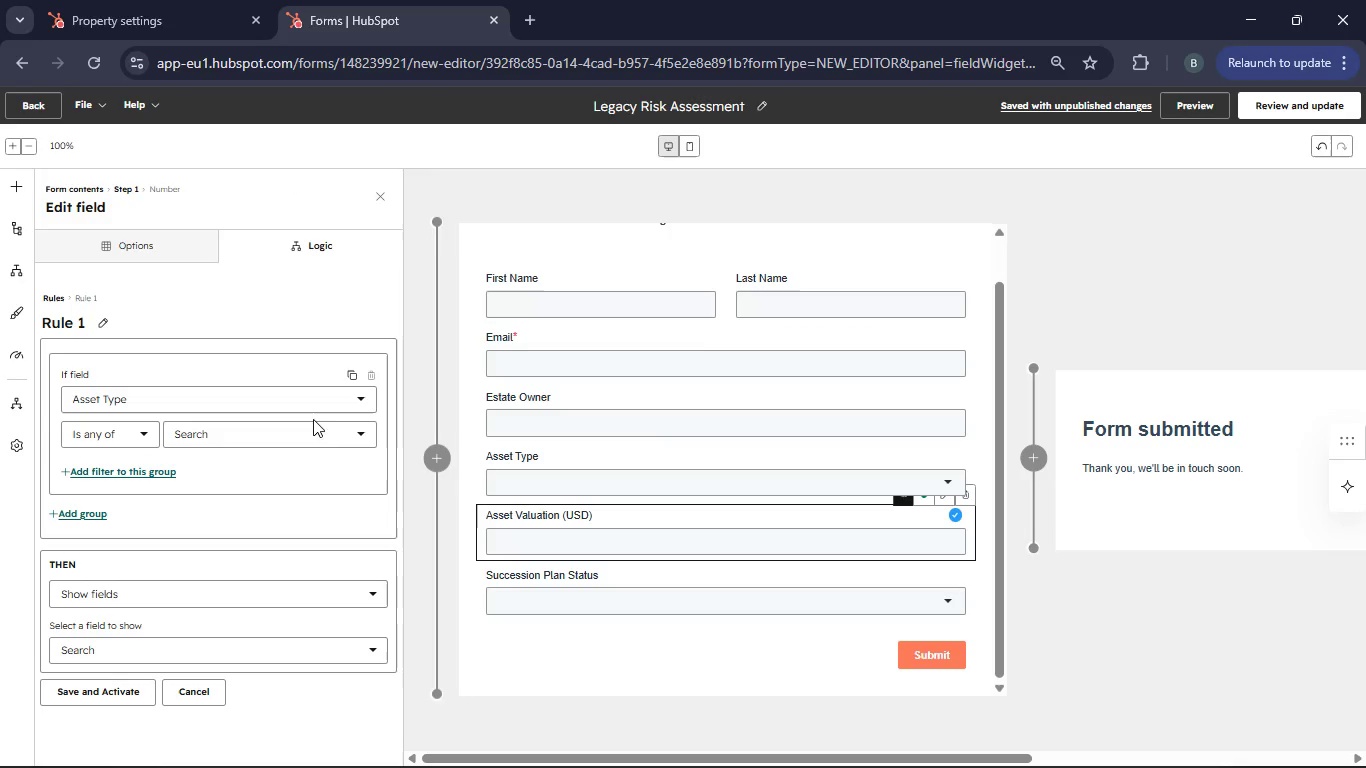 
left_click([313, 429])
 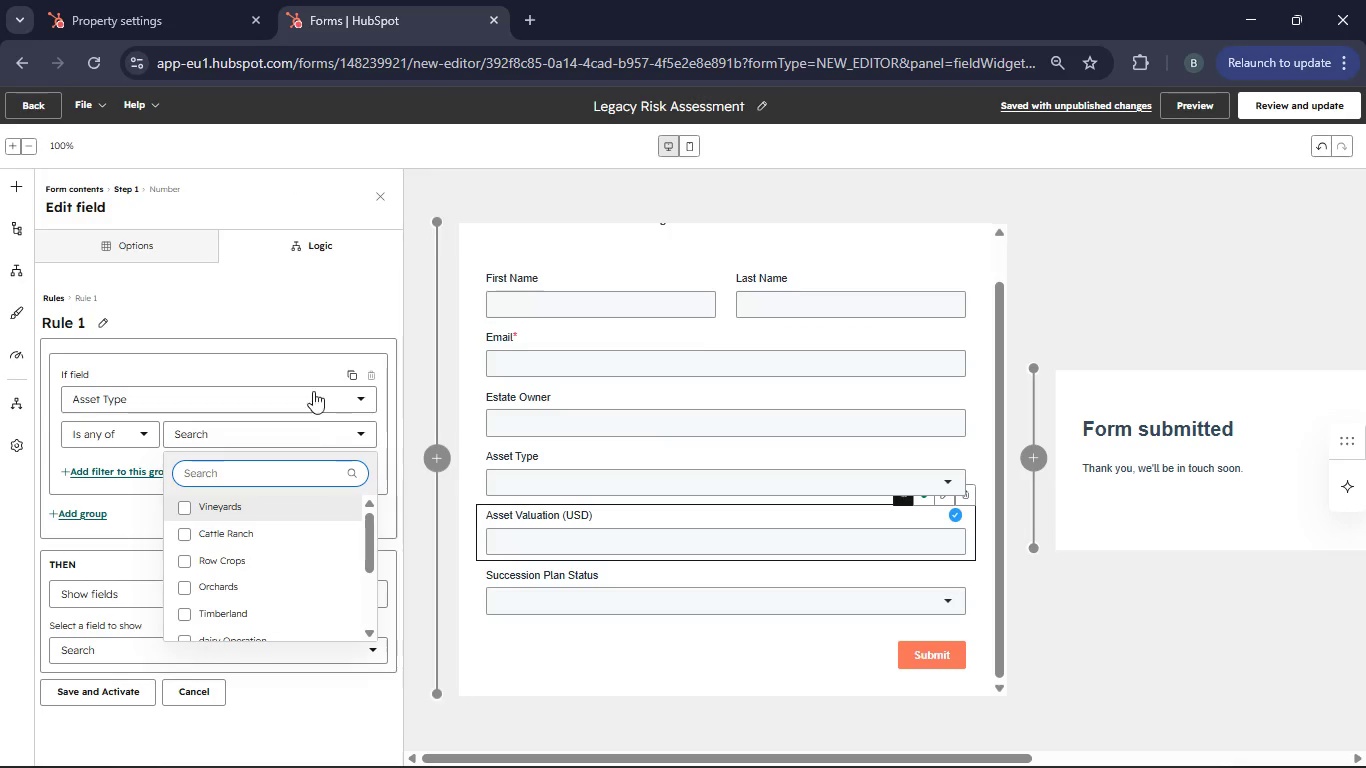 
double_click([298, 386])
 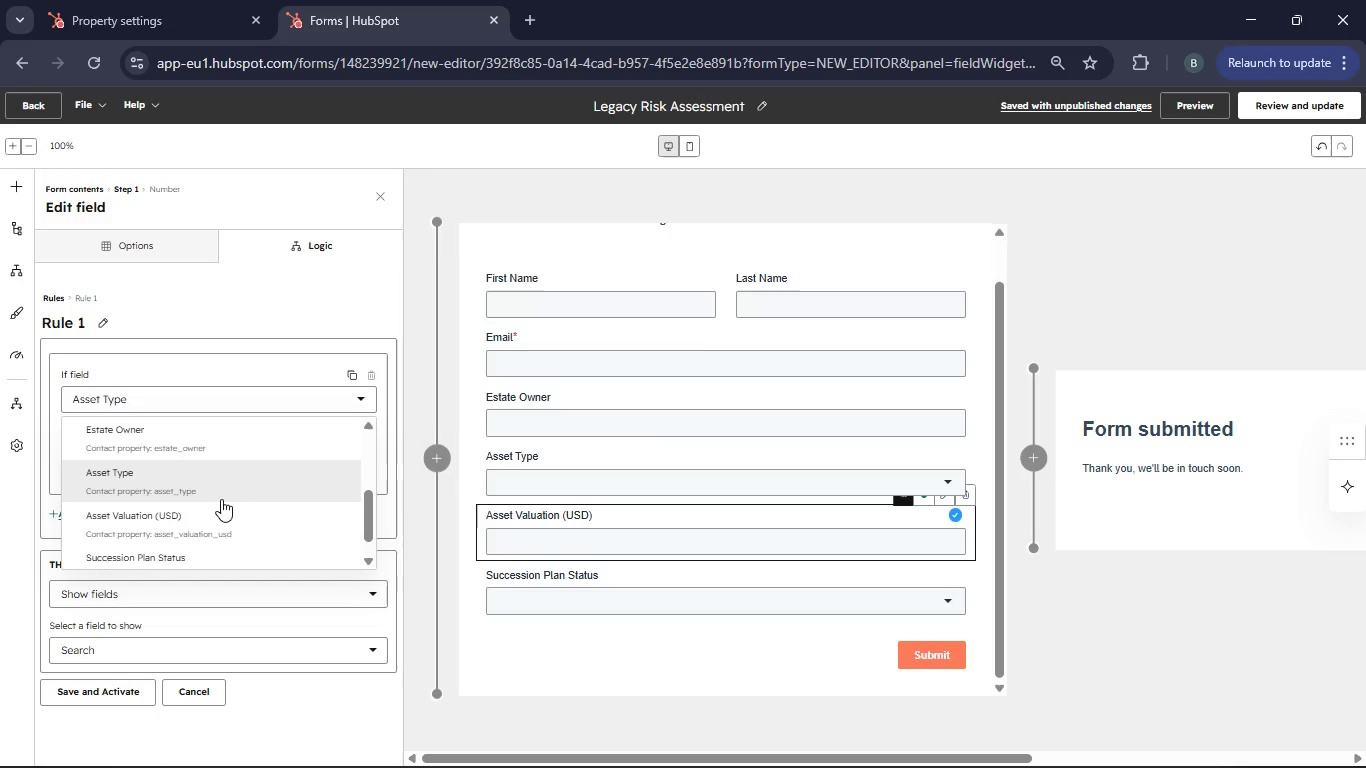 
left_click([210, 515])
 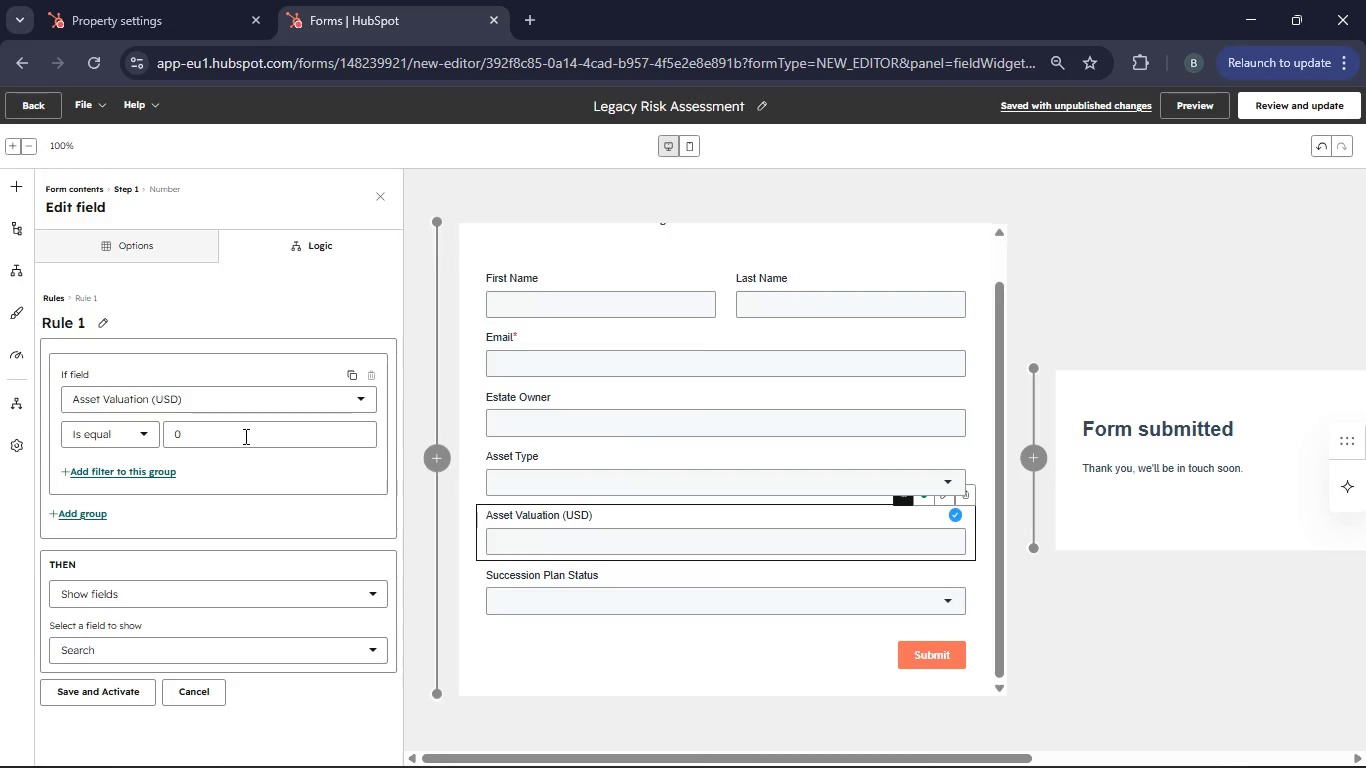 
left_click([244, 436])
 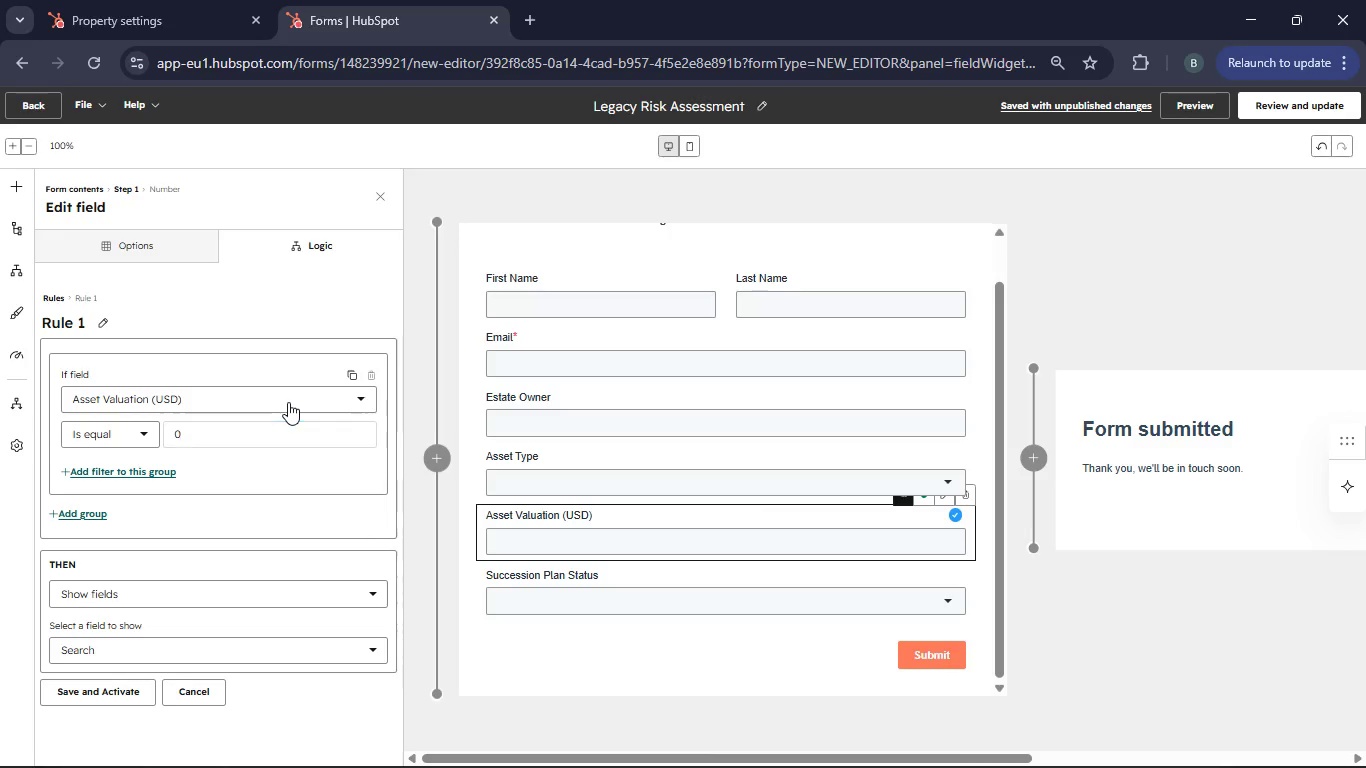 
left_click([288, 402])
 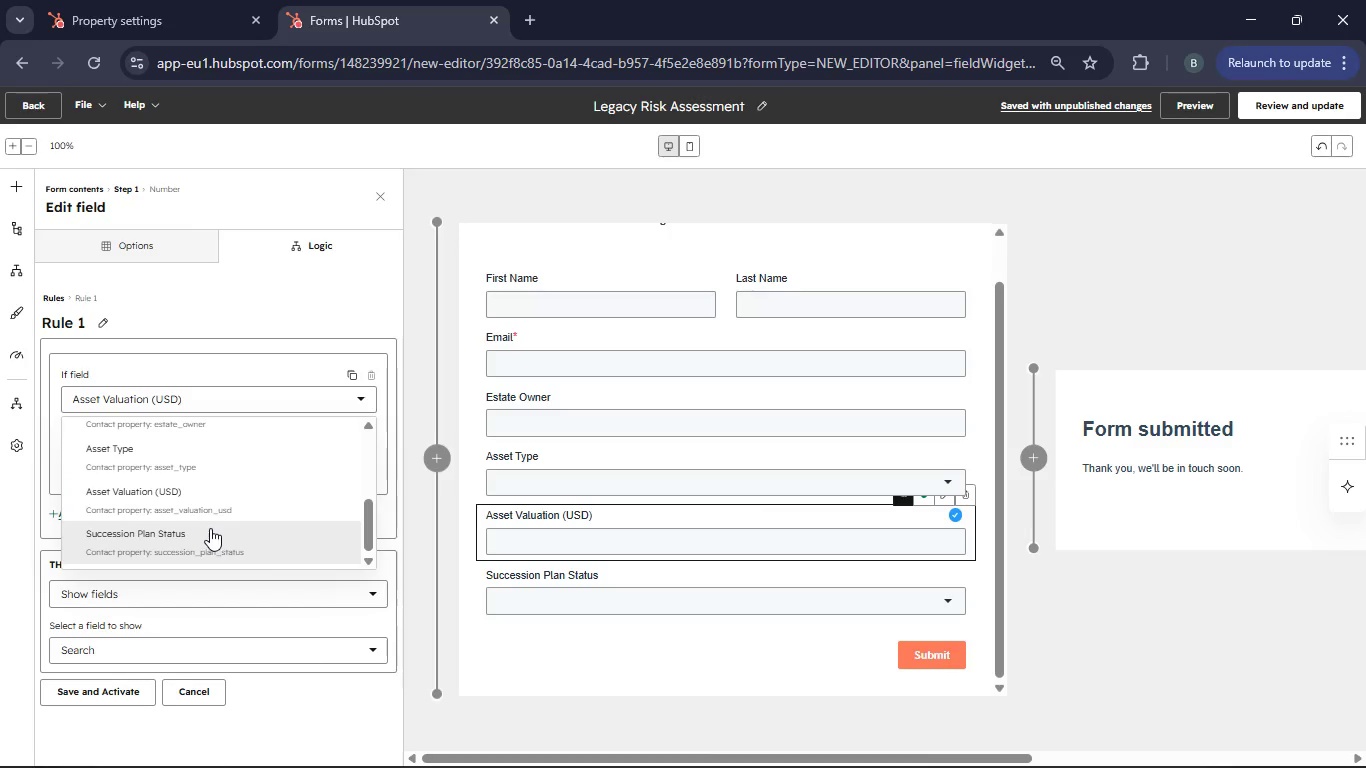 
left_click([209, 529])
 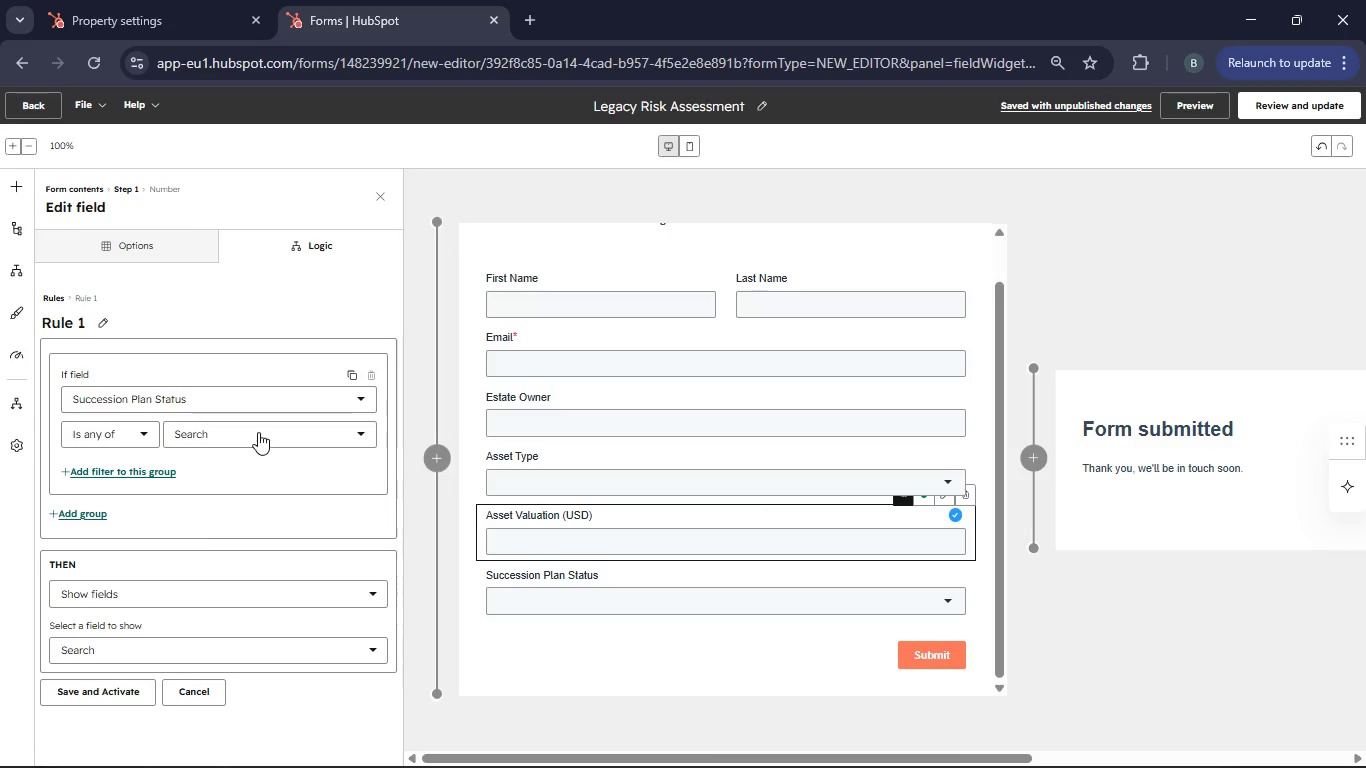 
left_click([258, 432])
 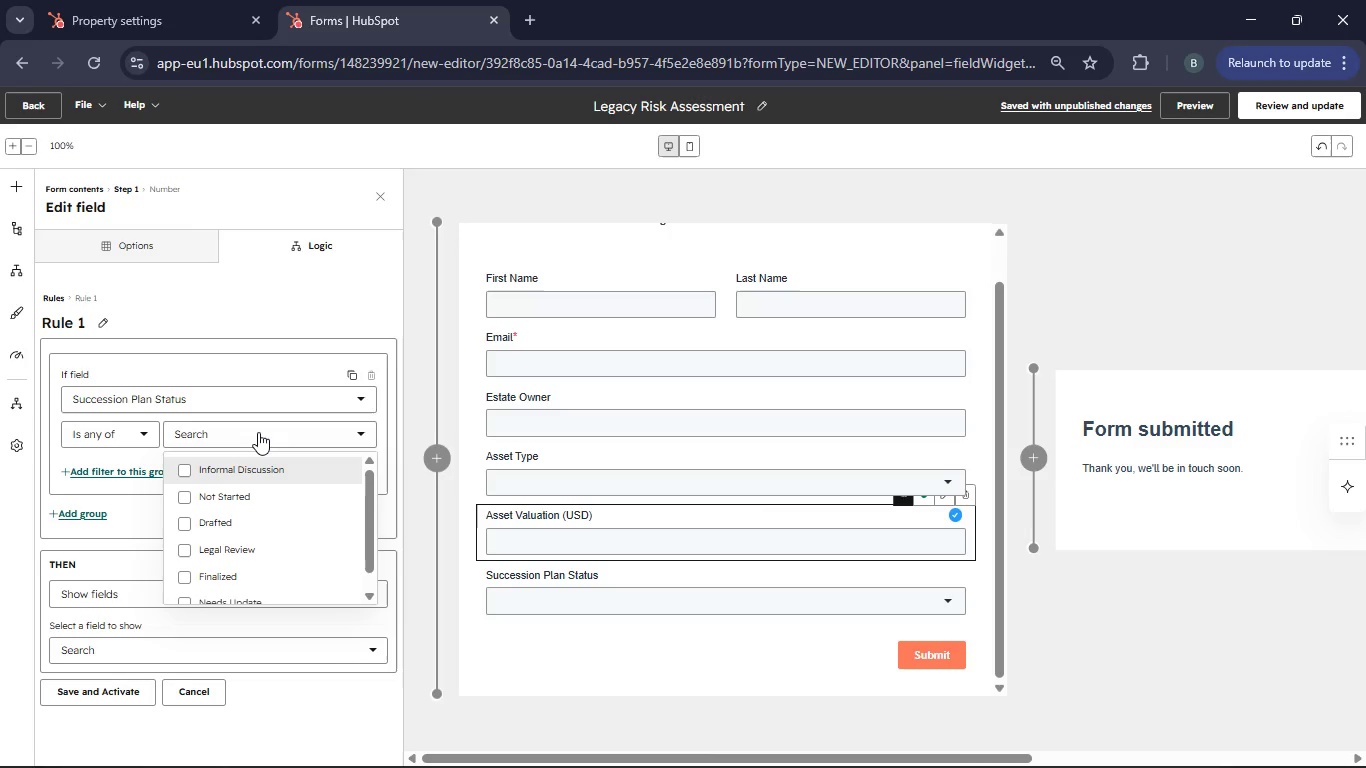 
left_click([258, 432])
 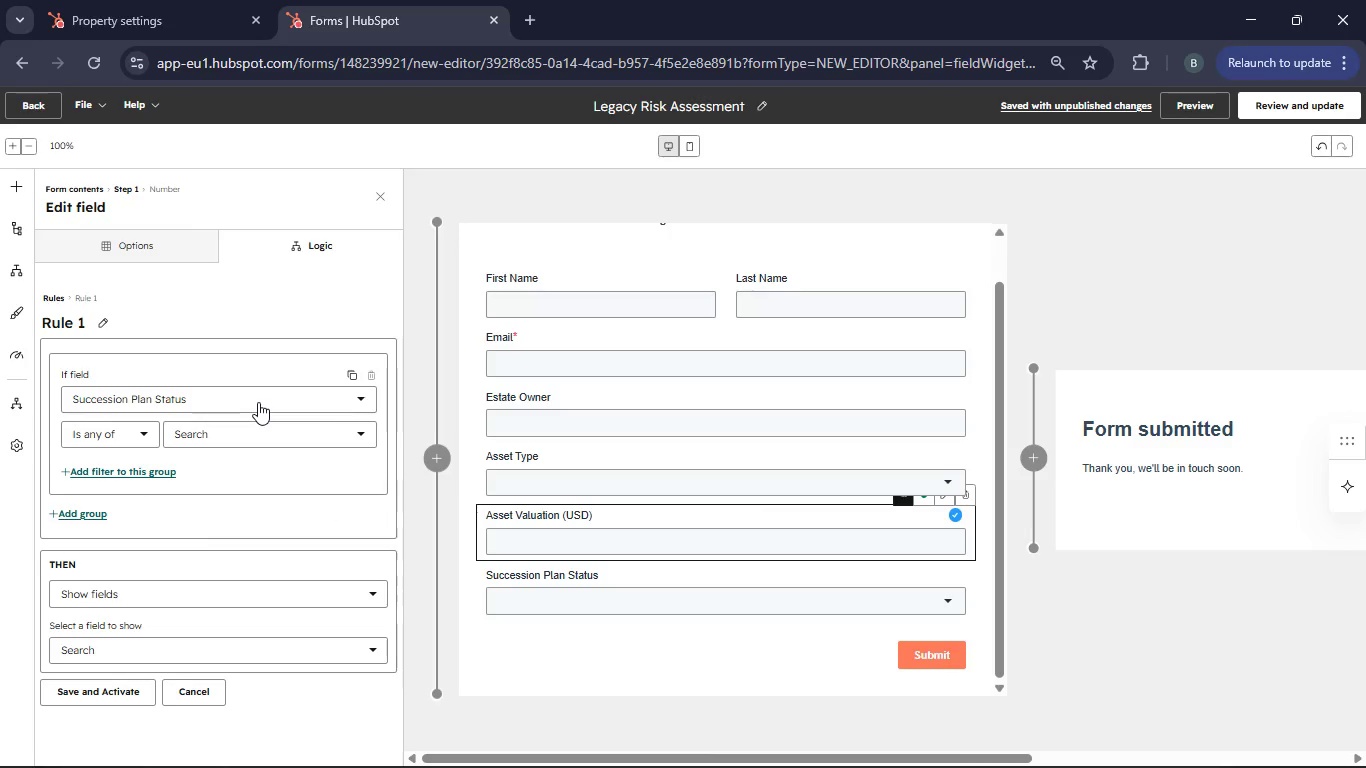 
double_click([258, 402])
 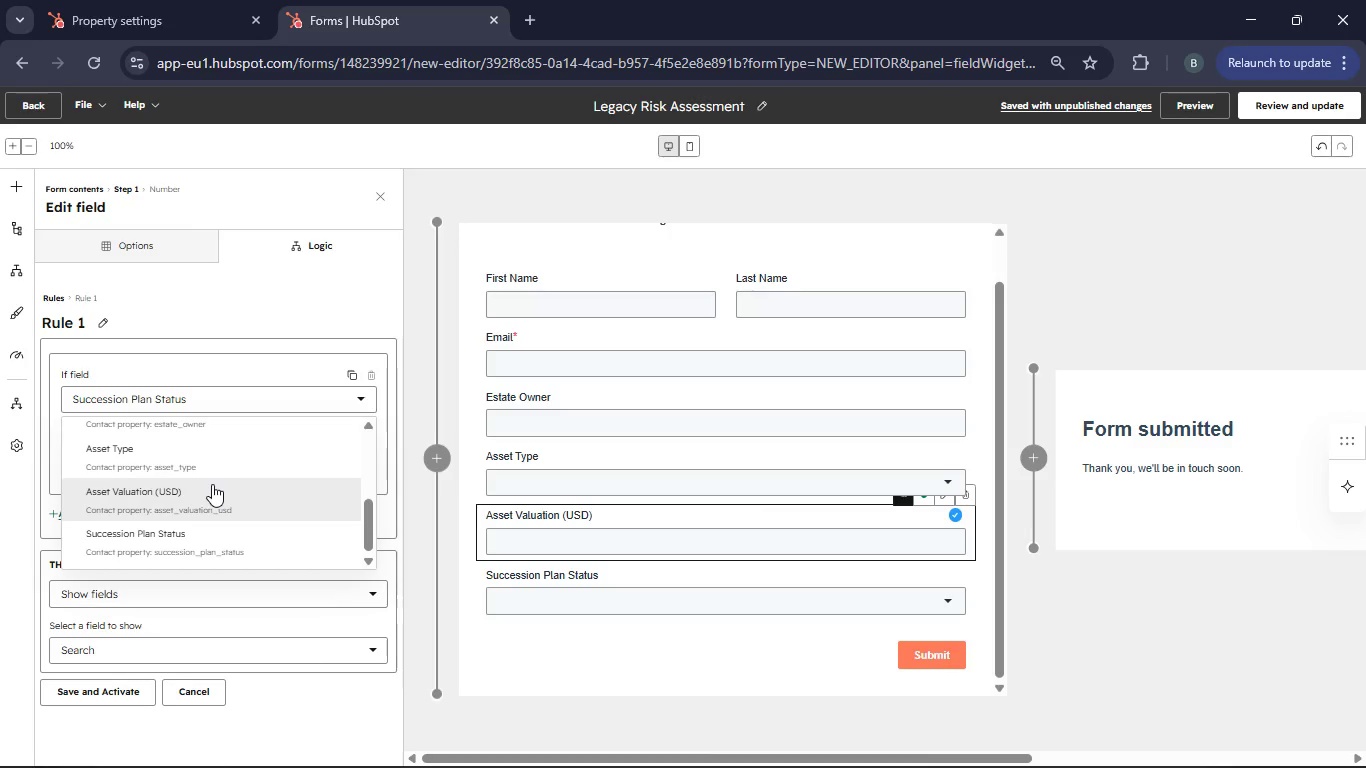 
scroll: coordinate [212, 484], scroll_direction: up, amount: 1.0
 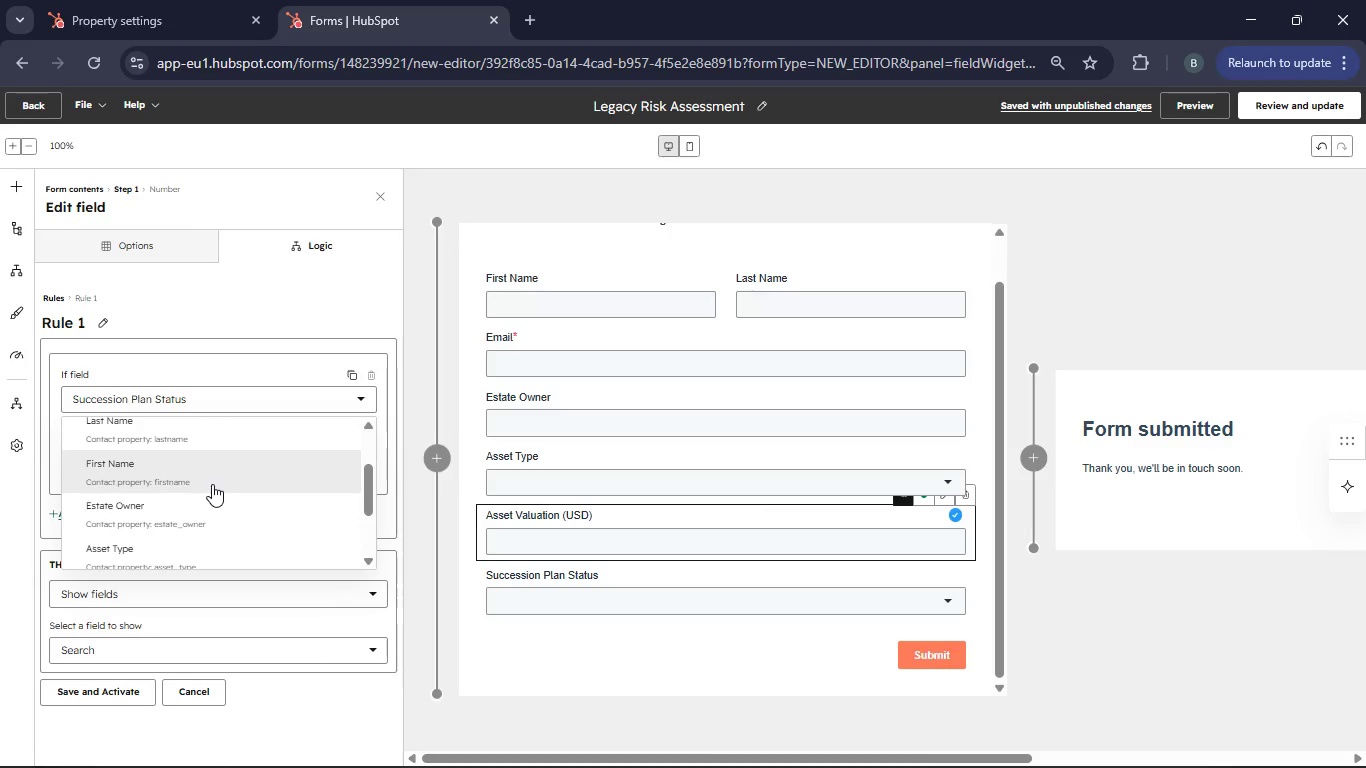 
mouse_move([181, 515])
 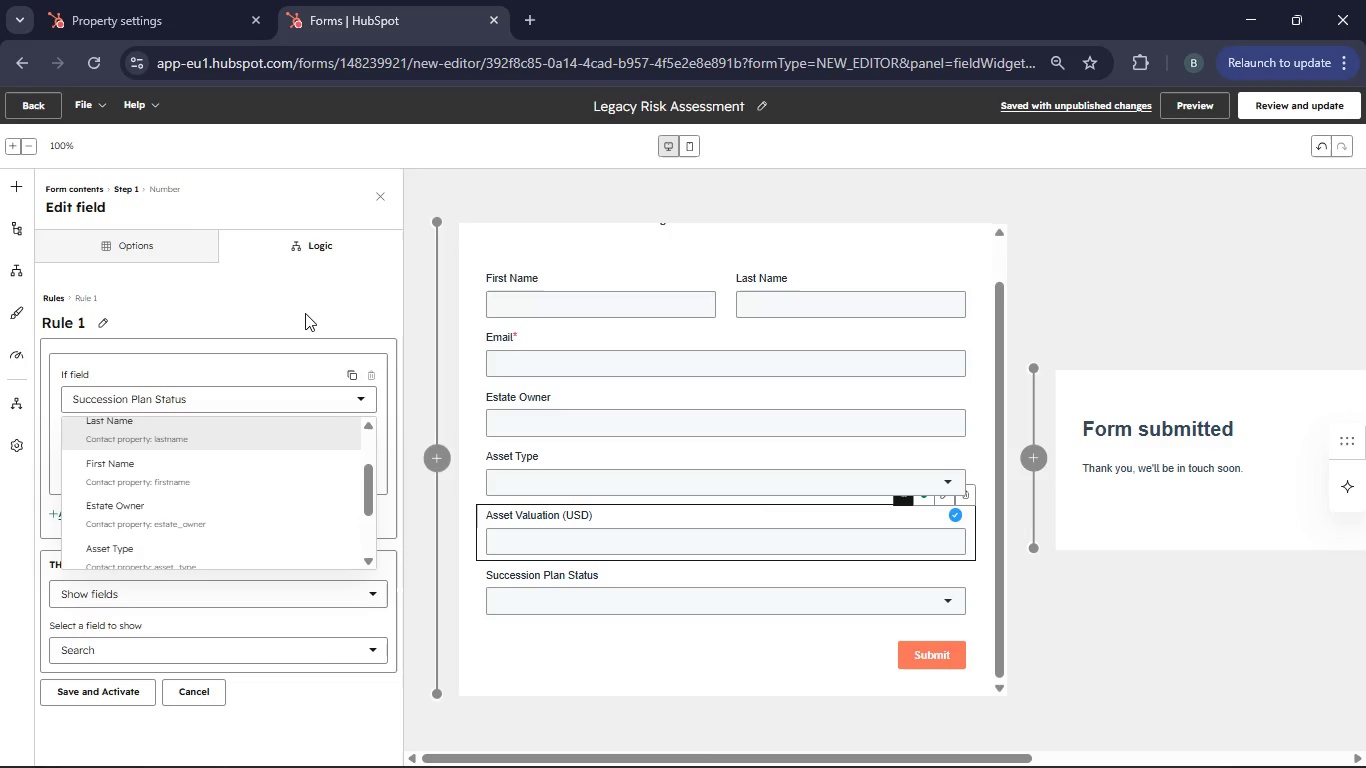 
left_click_drag(start_coordinate=[301, 307], to_coordinate=[307, 304])
 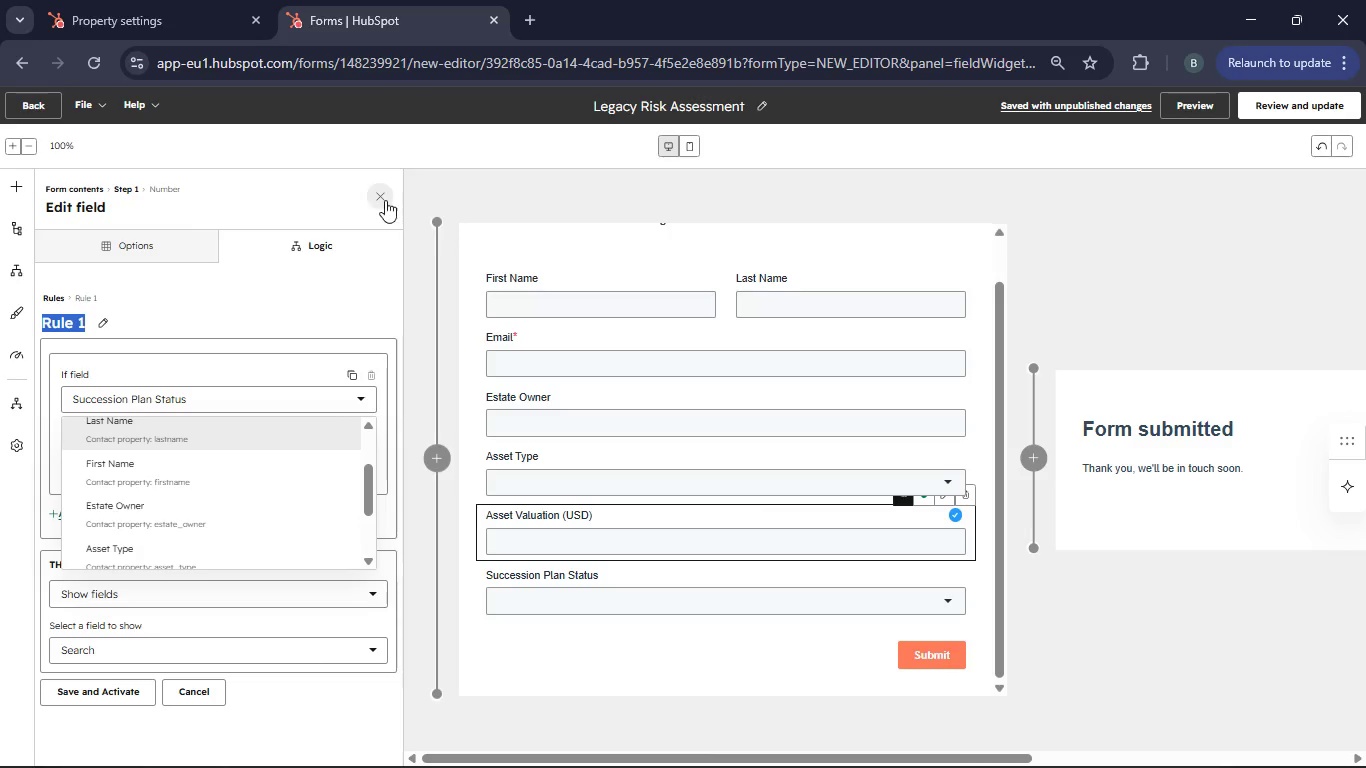 
left_click([385, 200])
 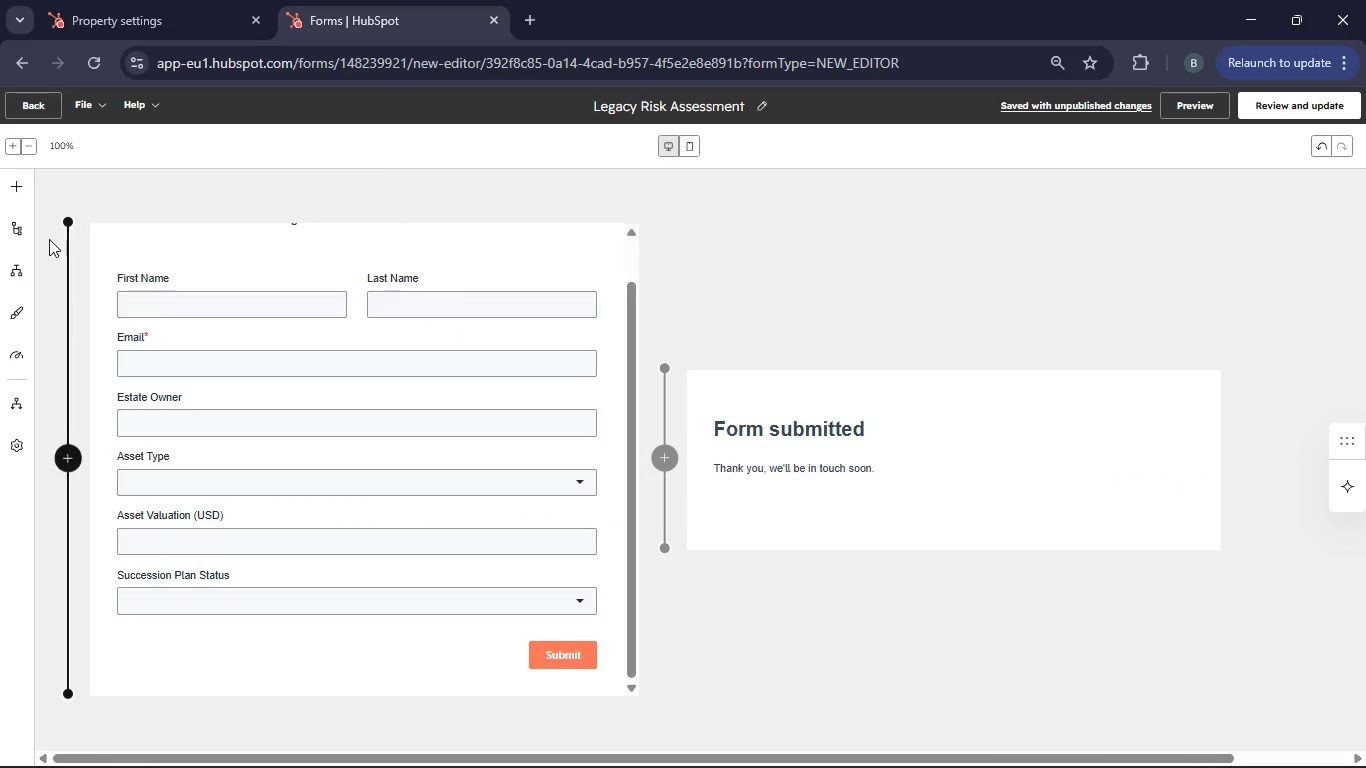 
left_click([27, 191])
 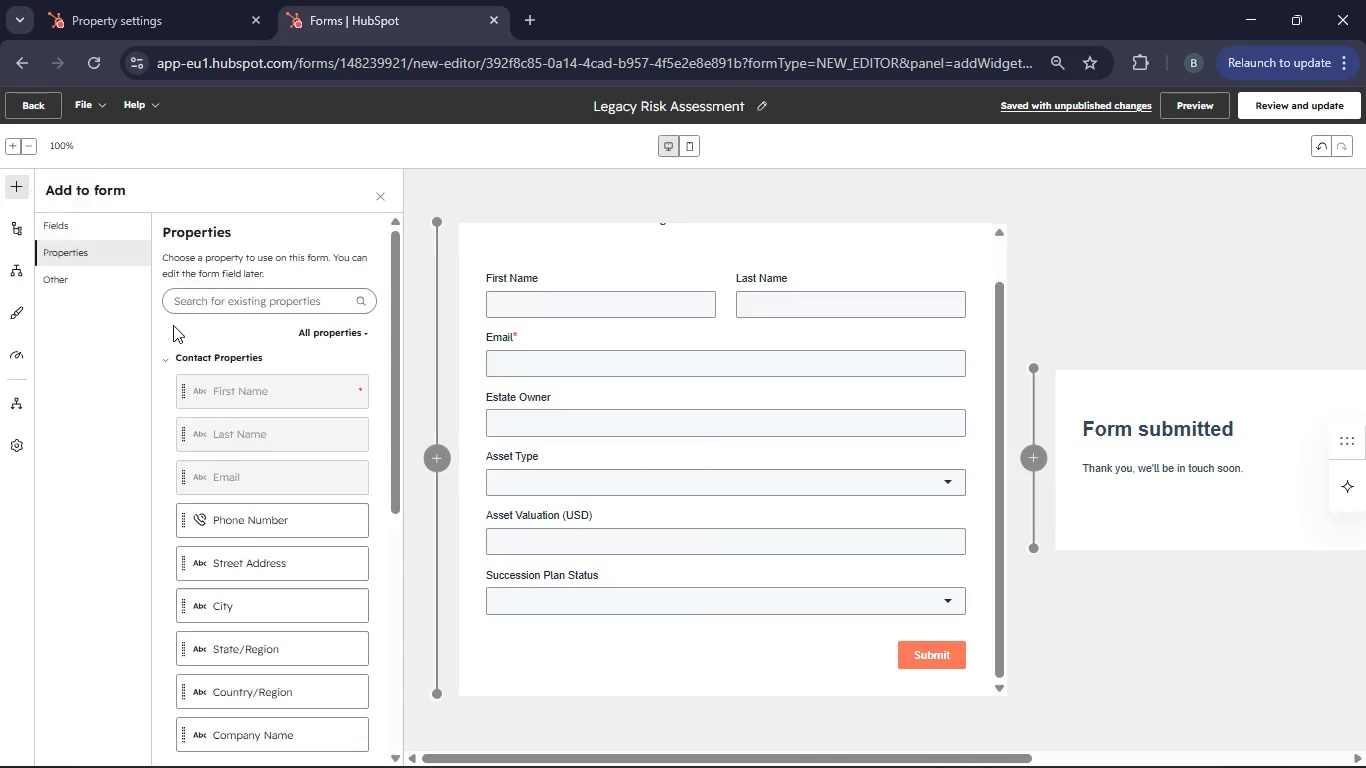 
left_click([218, 307])
 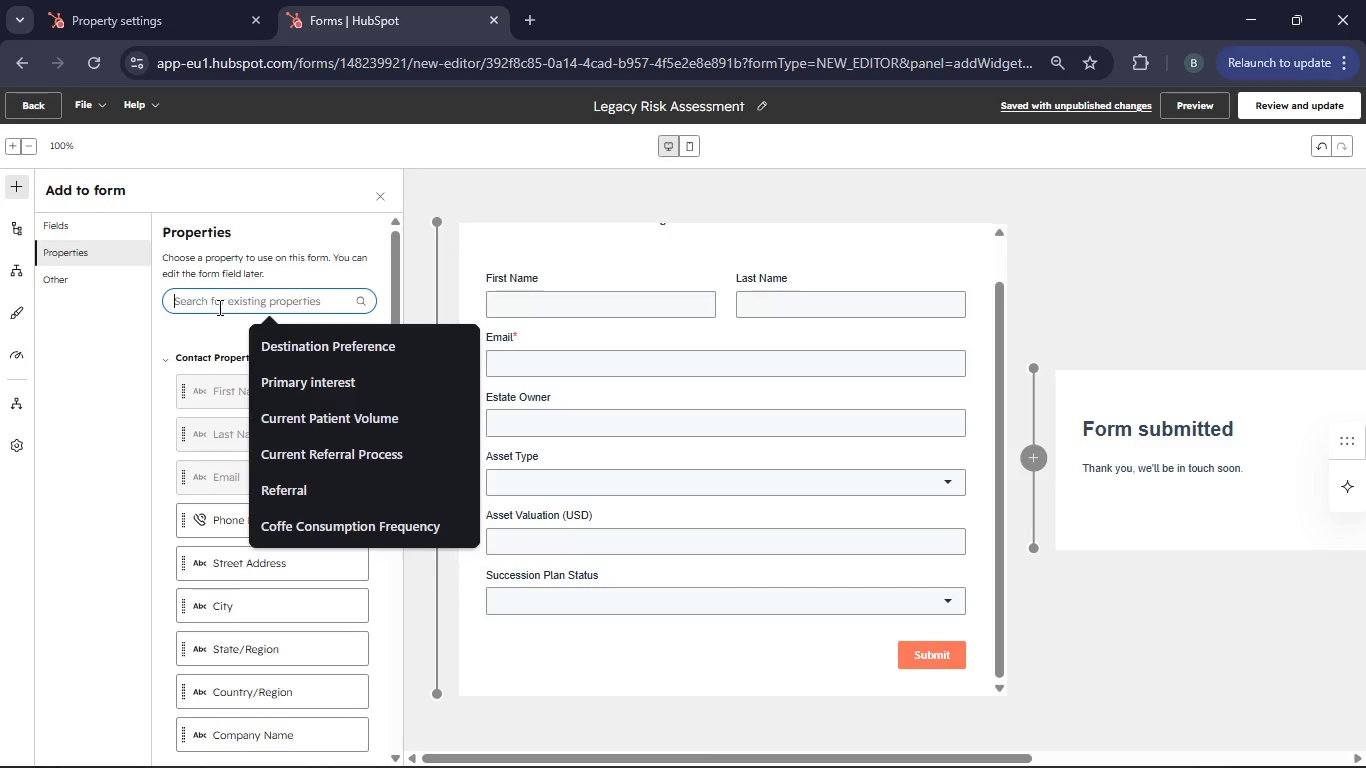 
type(Land)
 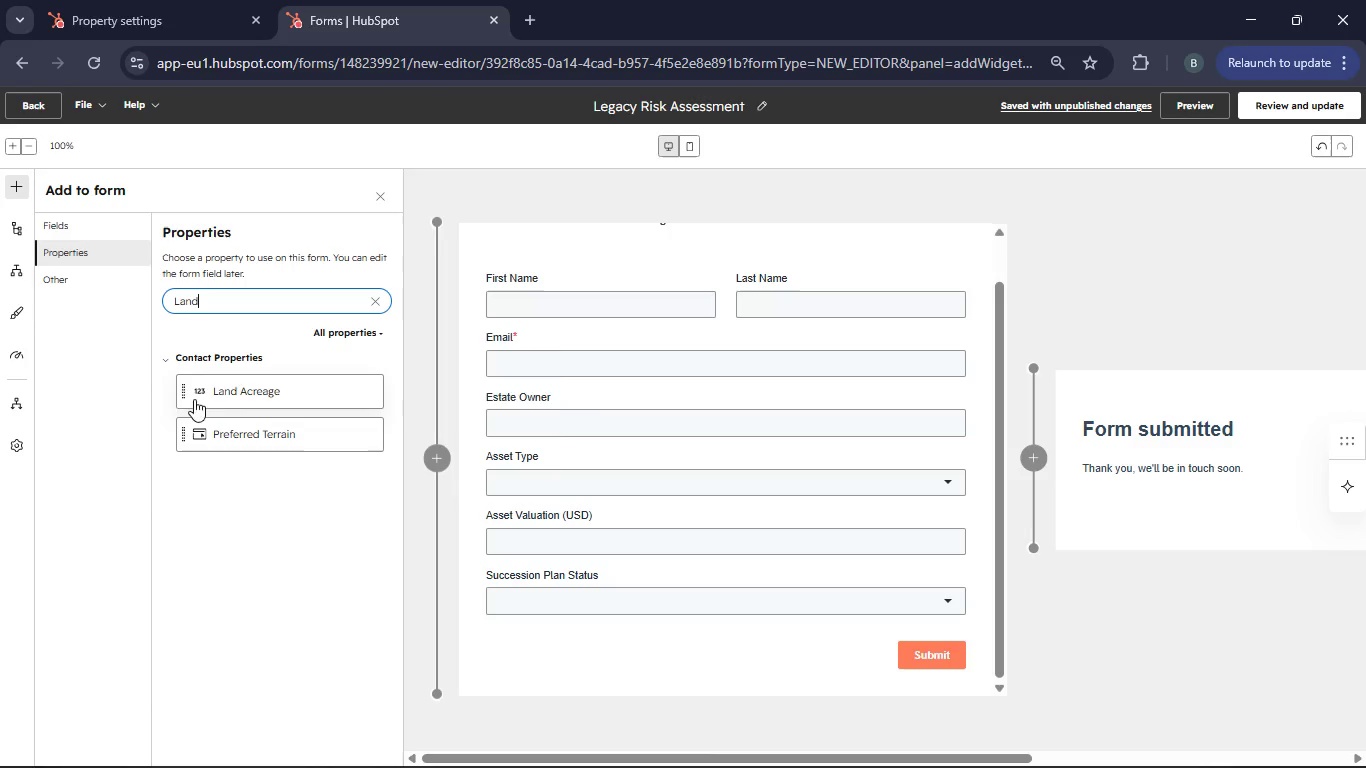 
left_click([184, 395])
 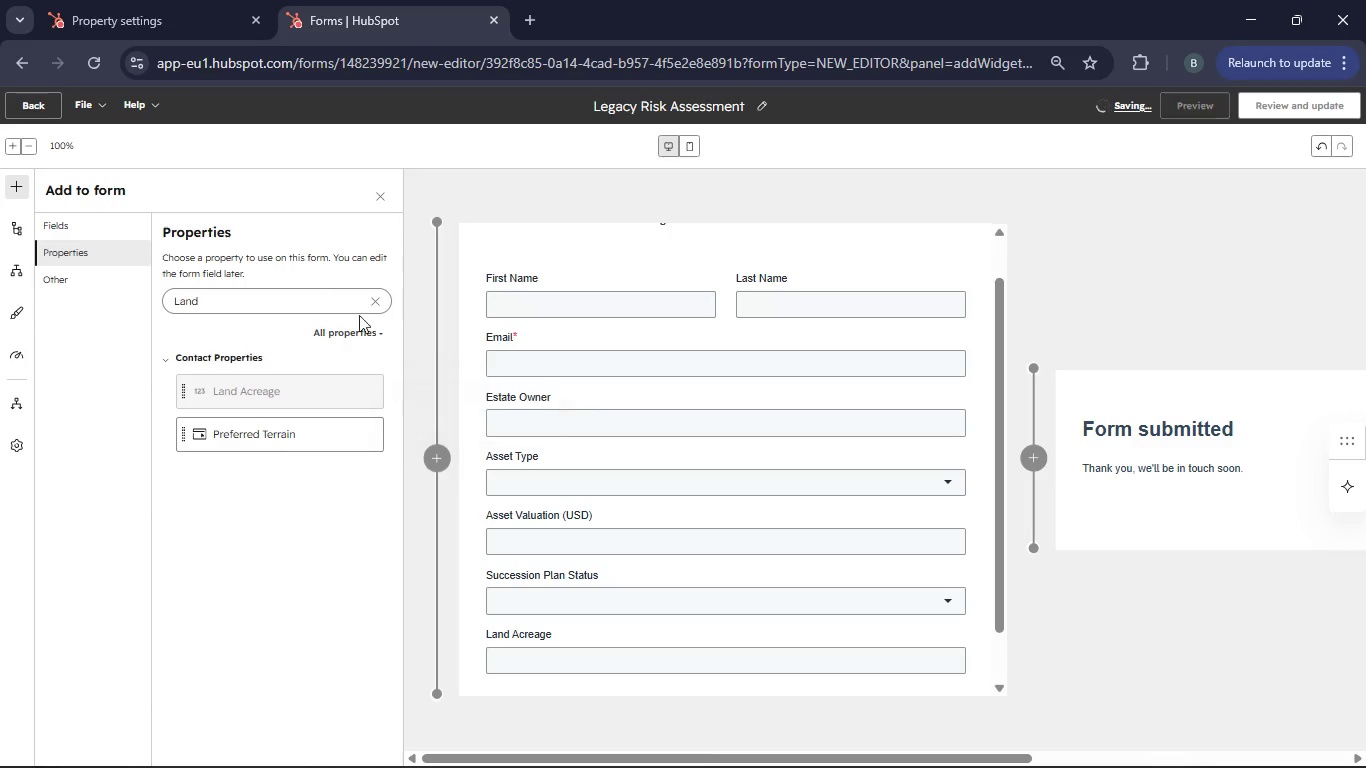 
left_click([374, 301])
 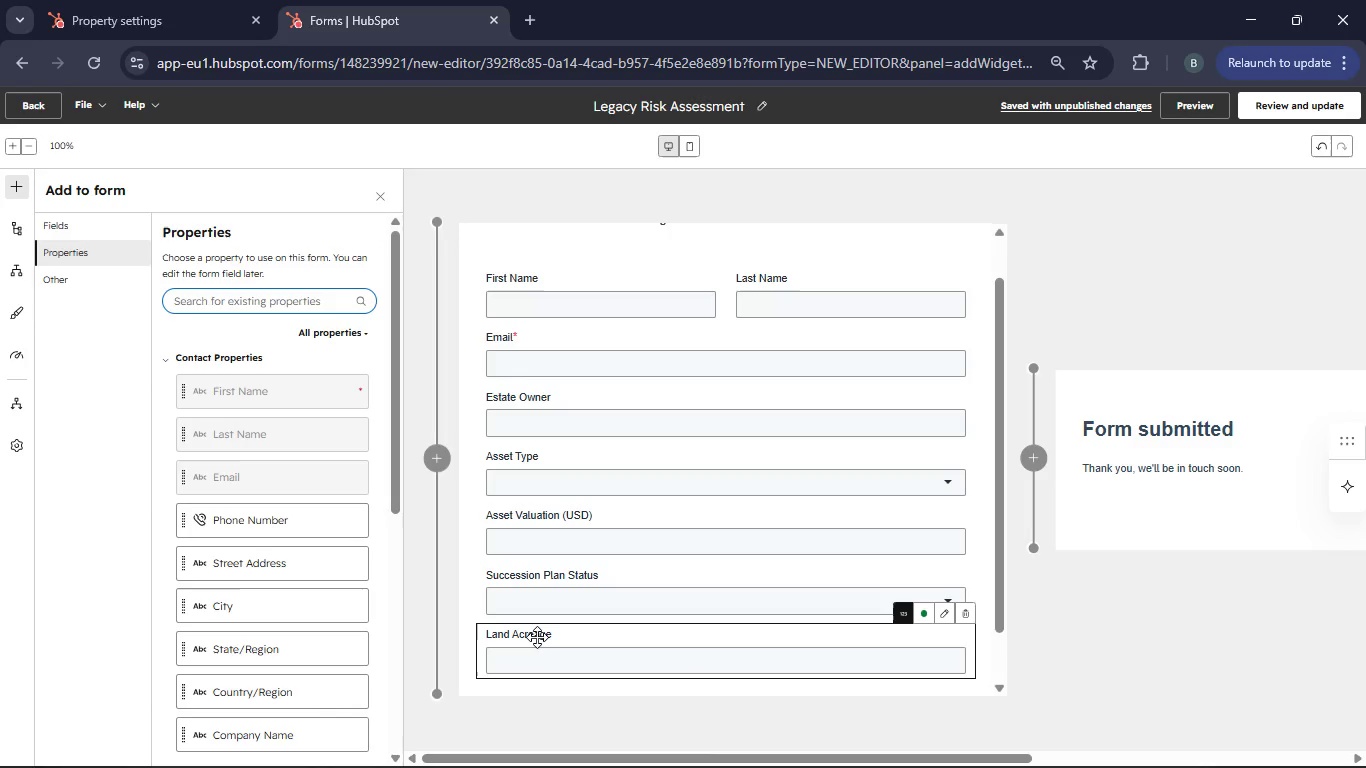 
left_click([537, 637])
 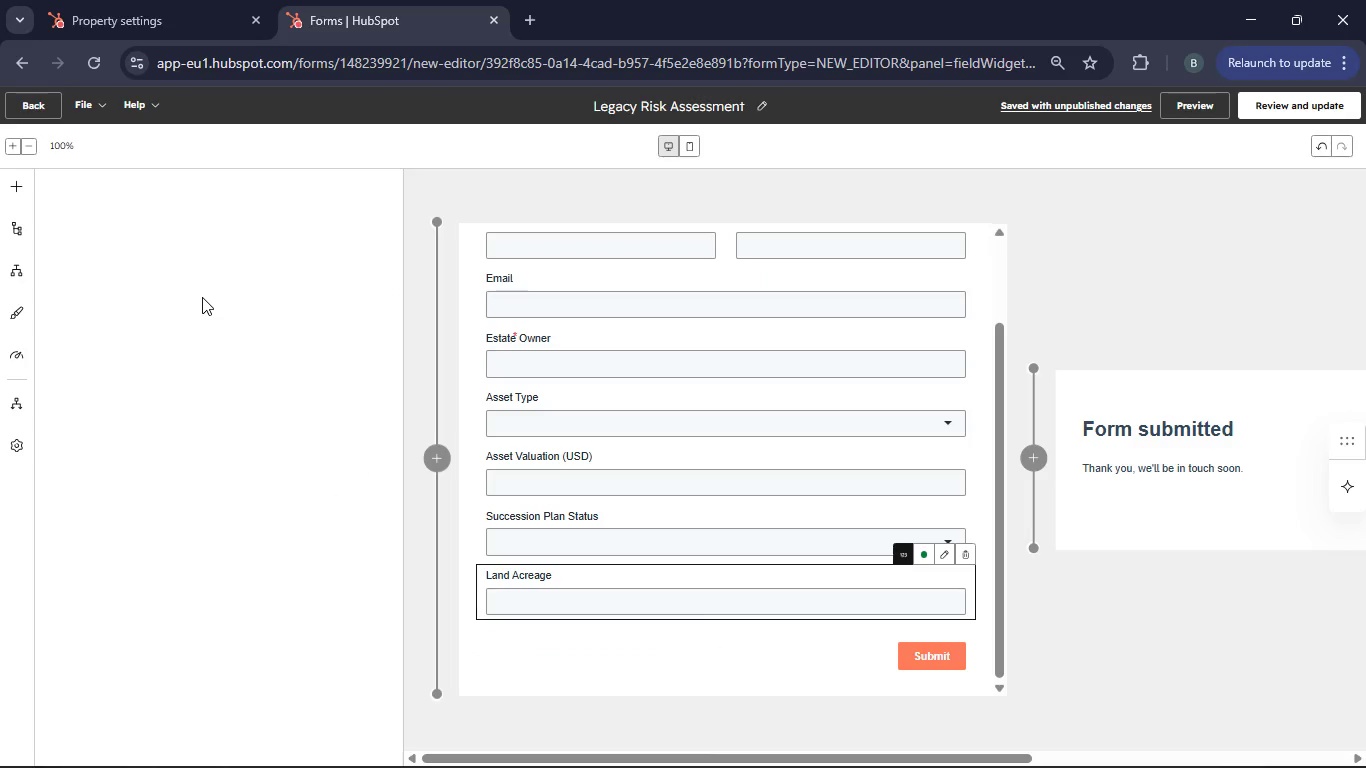 
left_click([257, 247])
 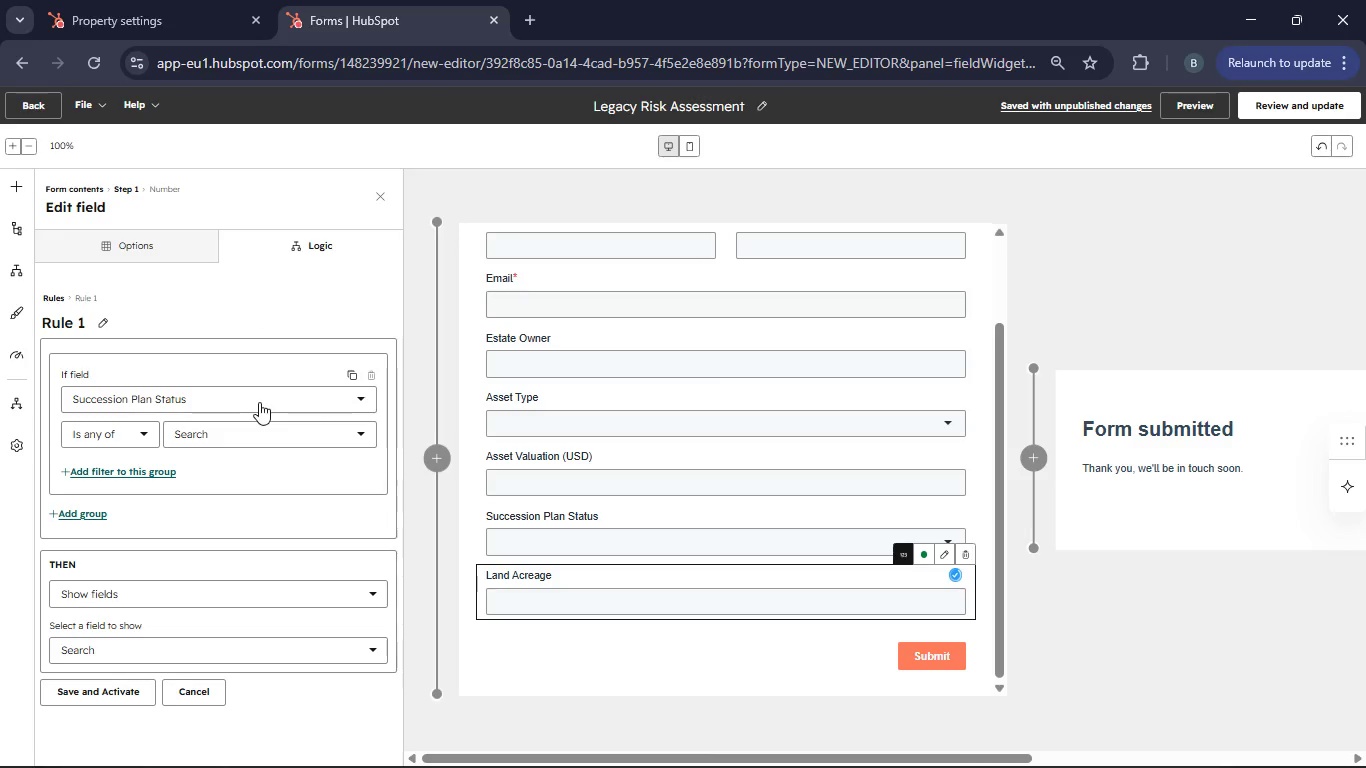 
left_click([264, 433])
 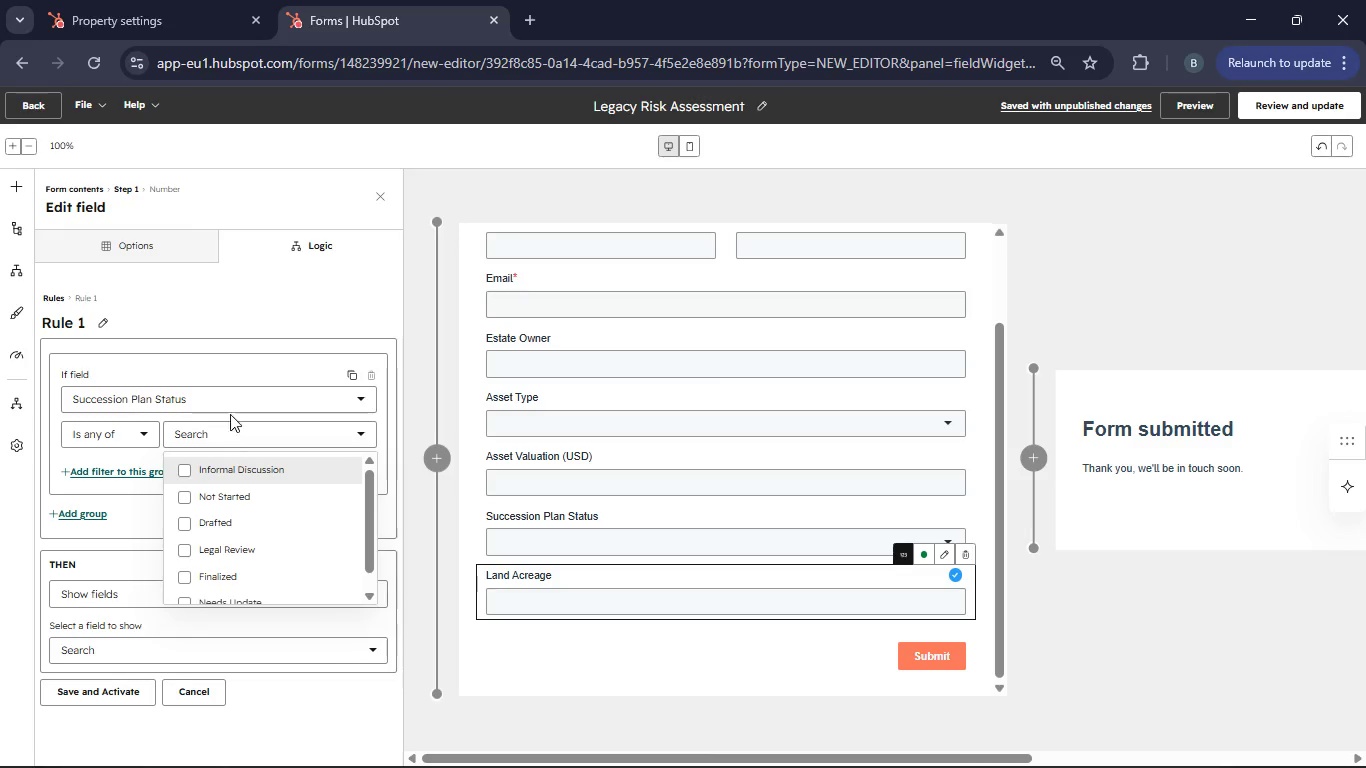 
left_click([223, 405])
 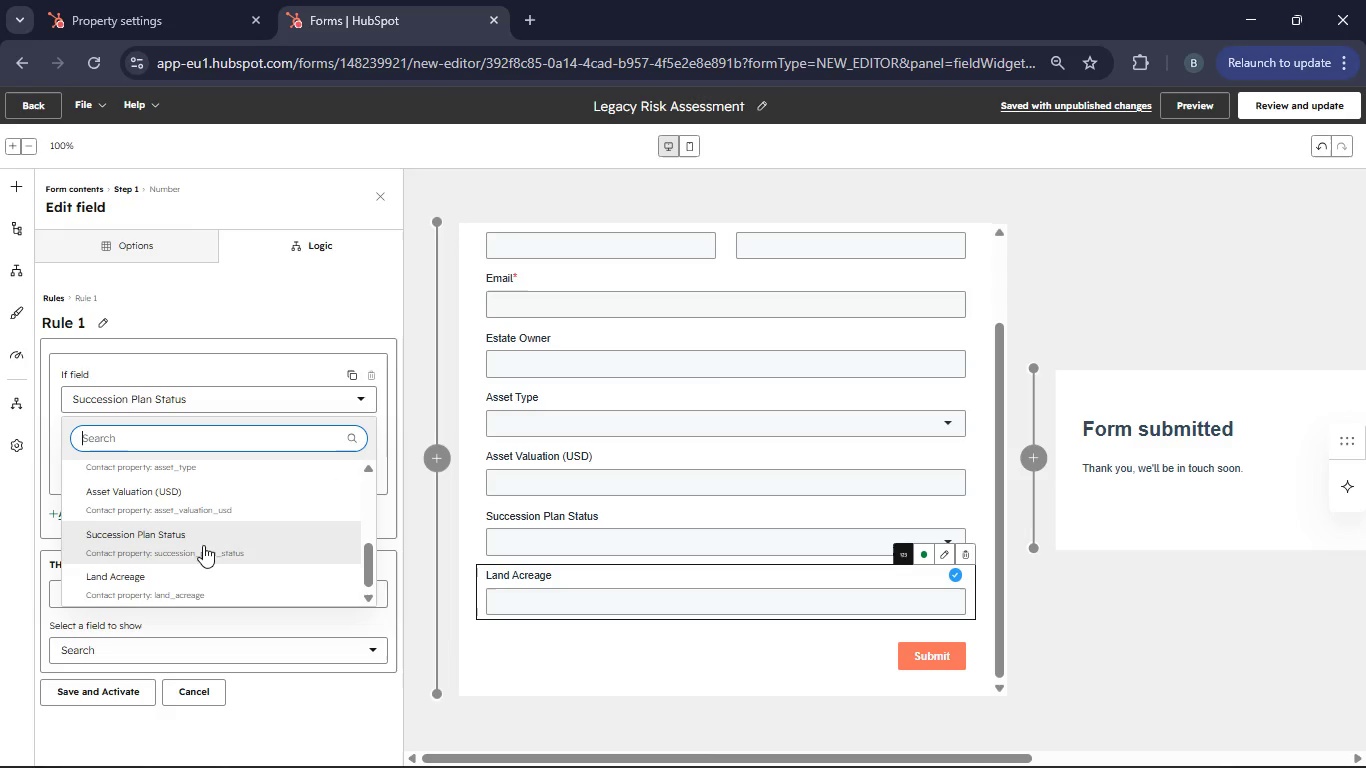 
scroll: coordinate [199, 555], scroll_direction: down, amount: 2.0
 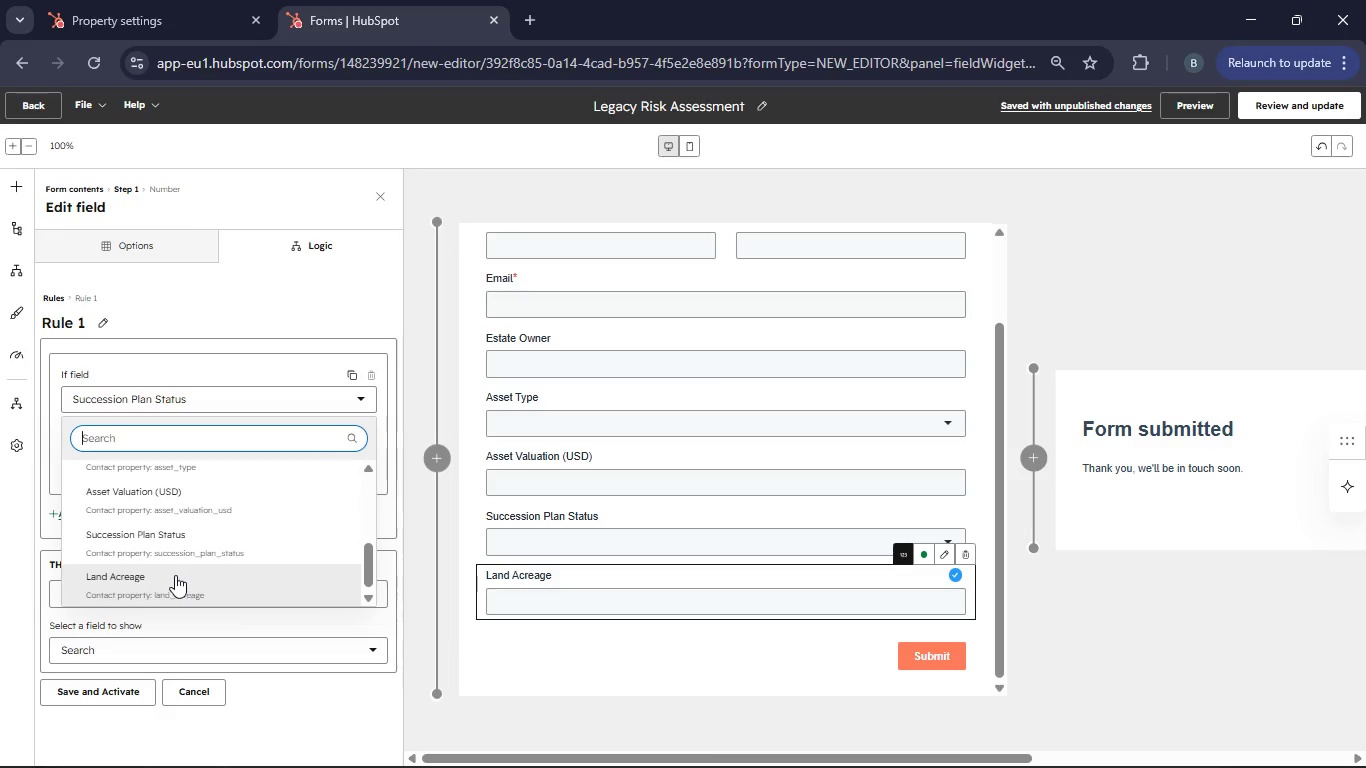 
left_click([175, 575])
 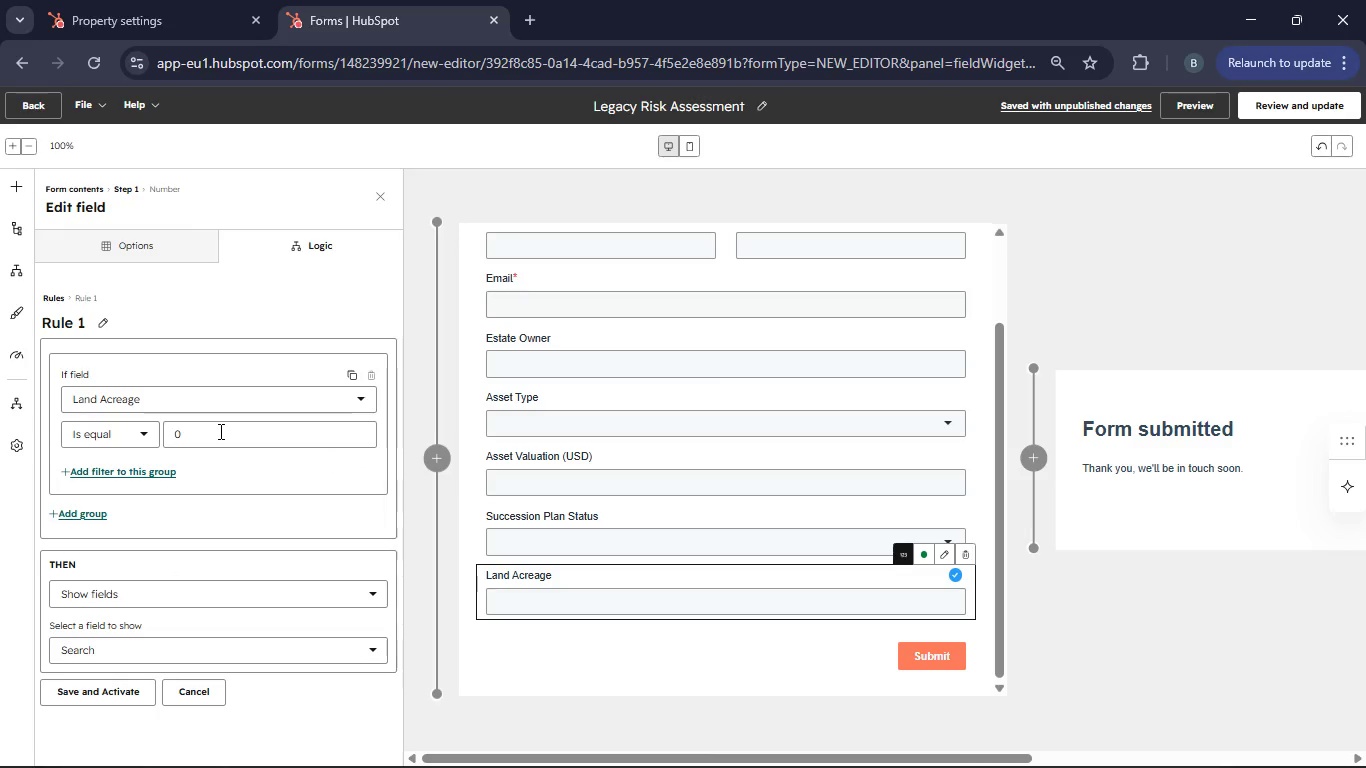 
left_click([219, 431])
 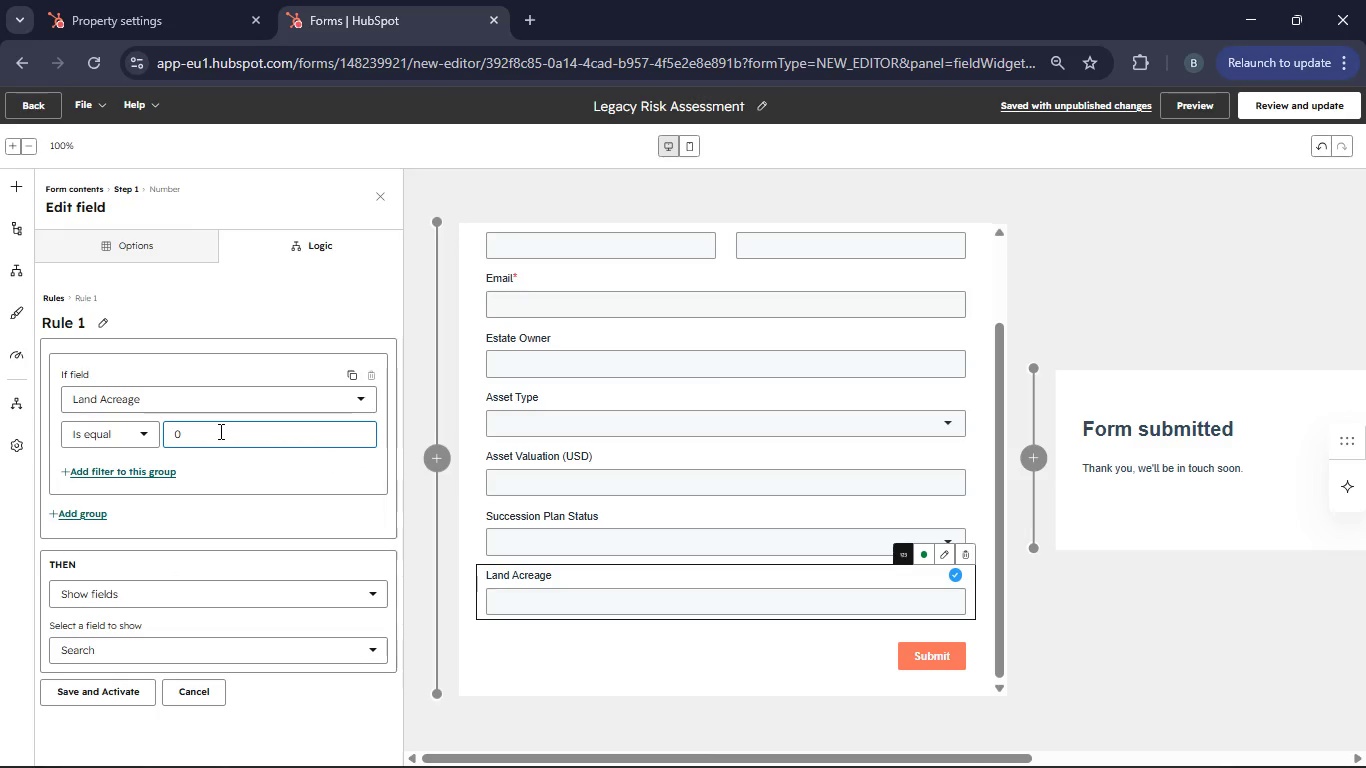 
key(Backspace)
type(500)
 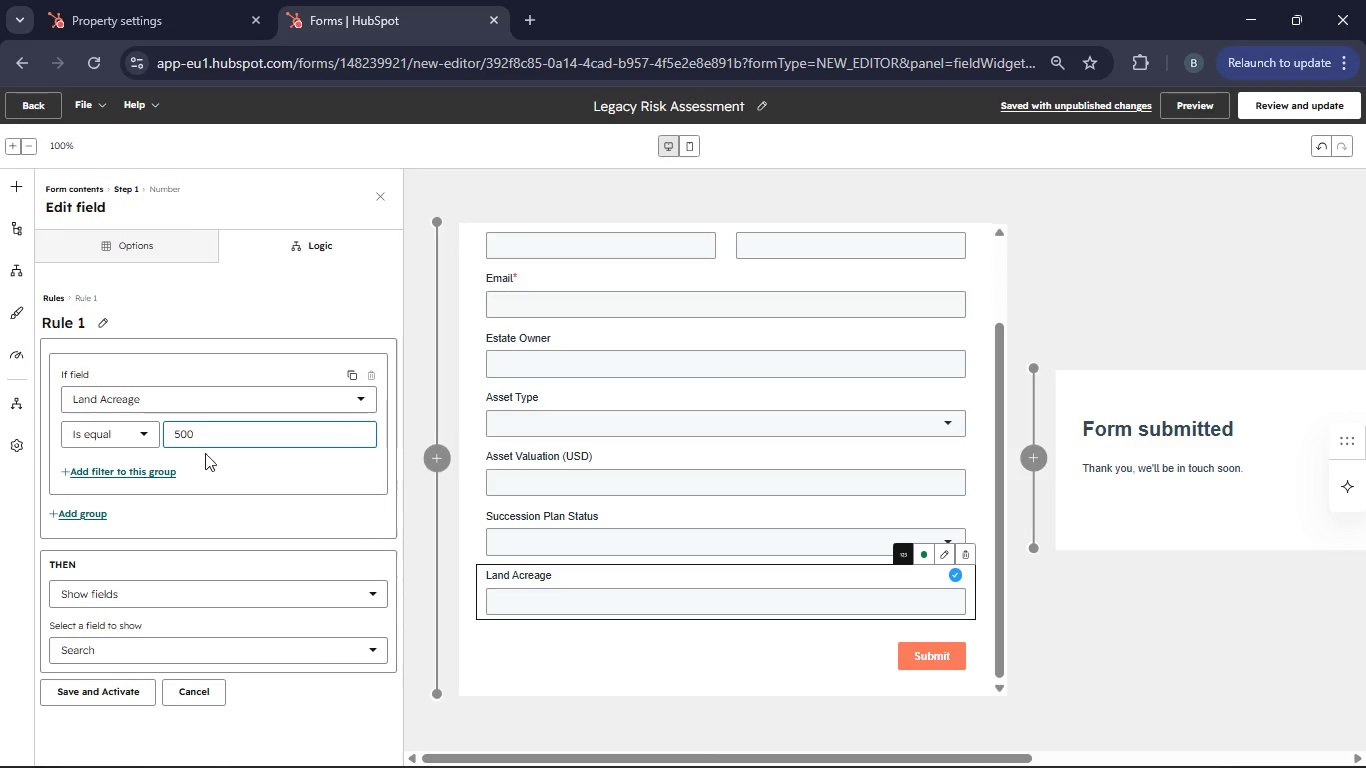 
left_click([137, 438])
 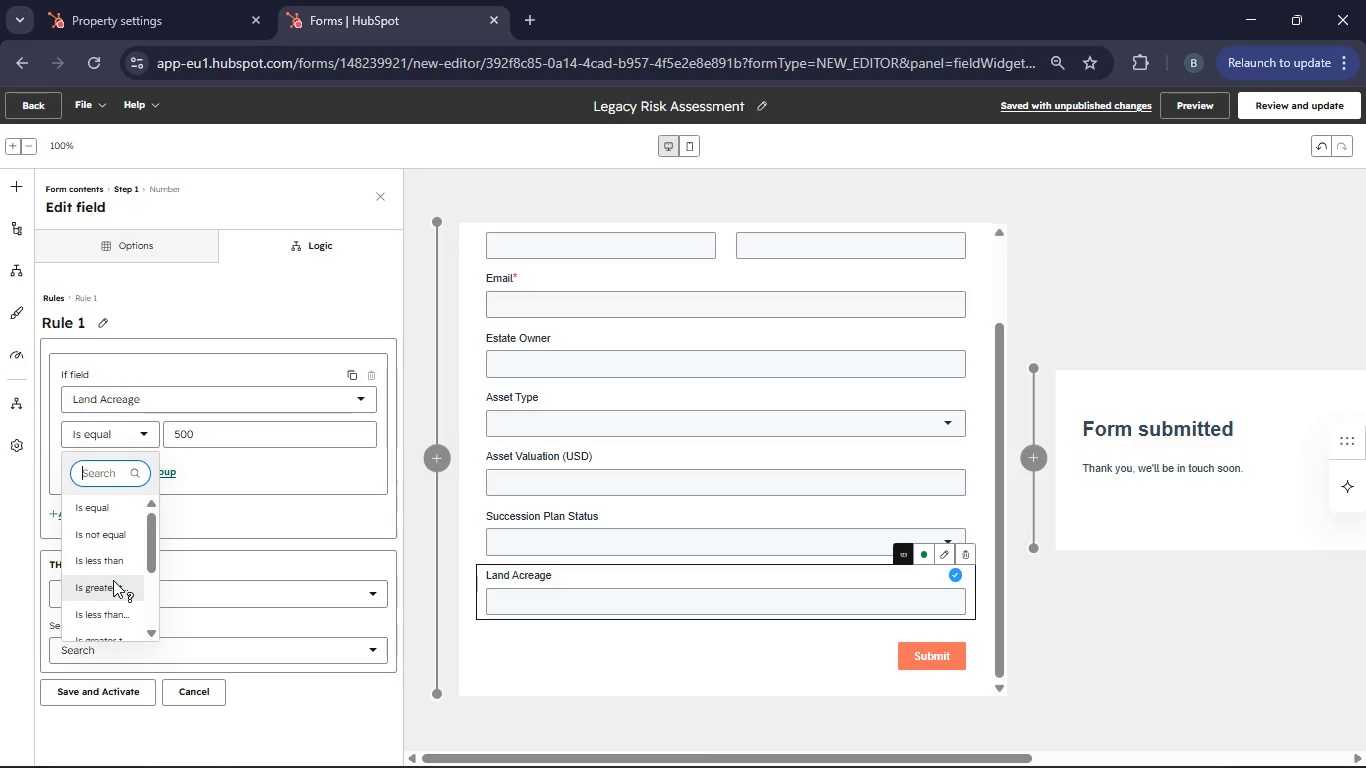 
left_click([113, 580])
 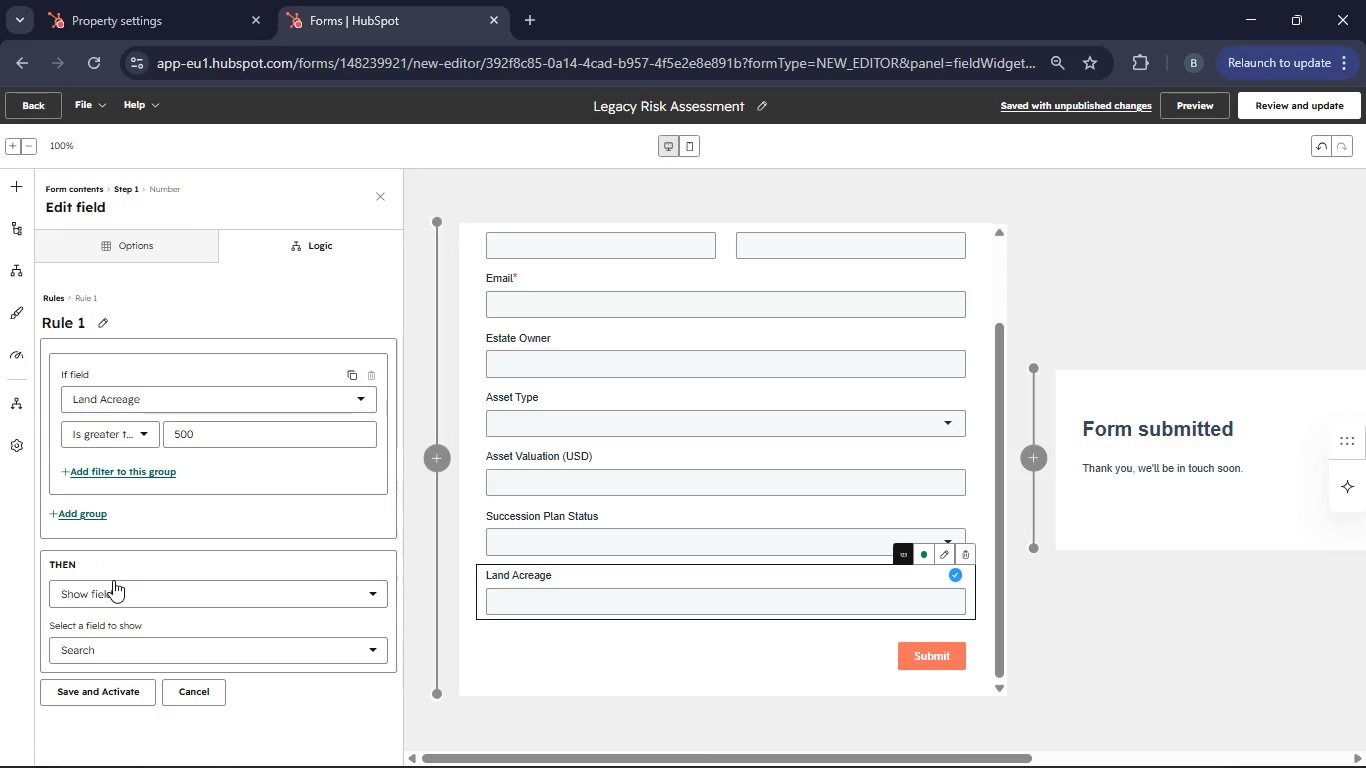 
wait(7.33)
 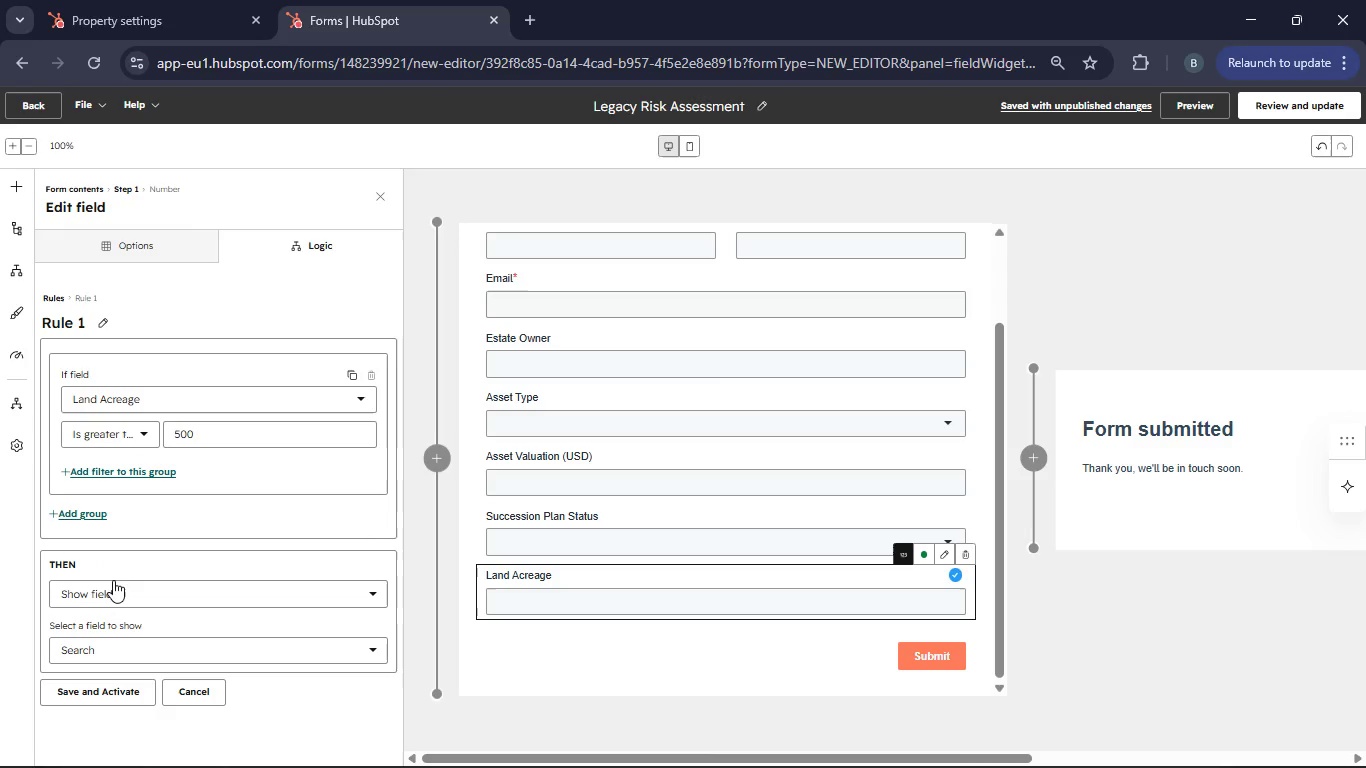 
left_click([150, 596])
 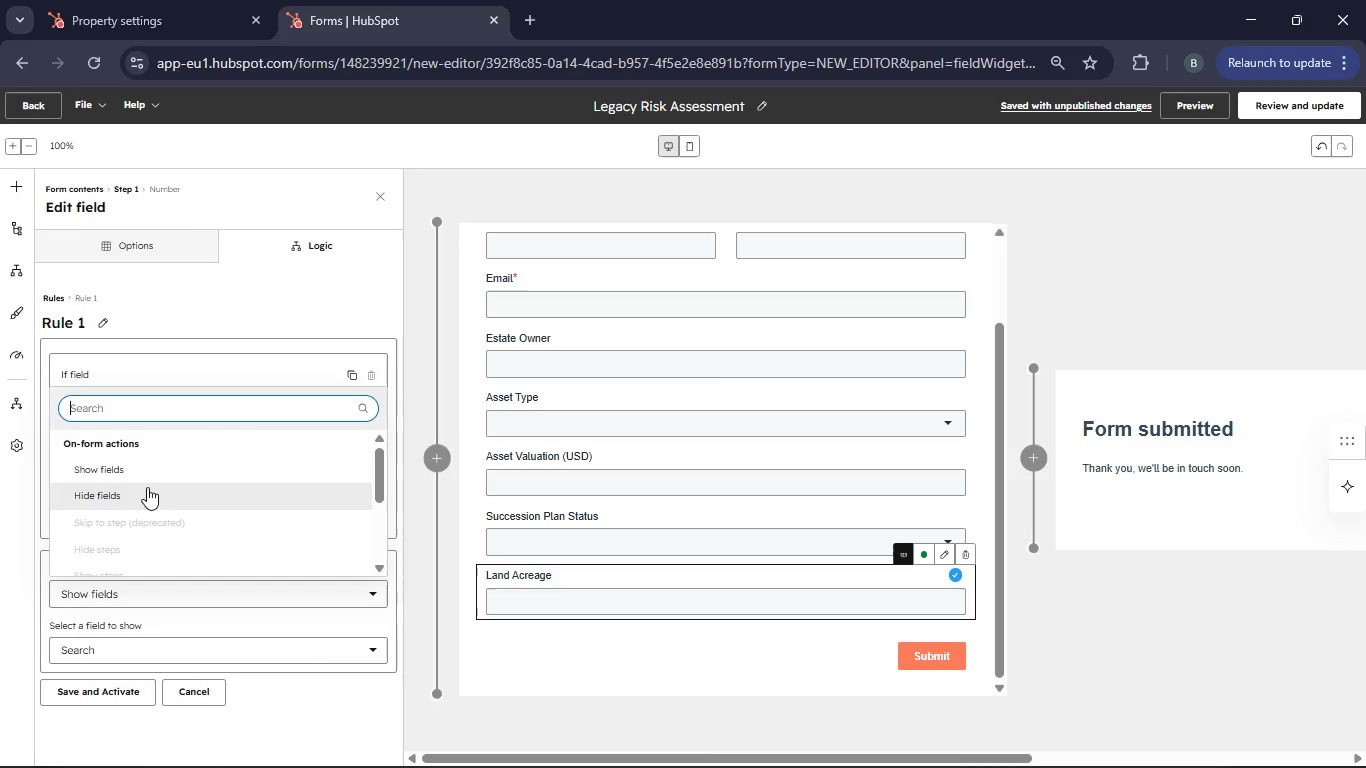 
left_click([147, 472])
 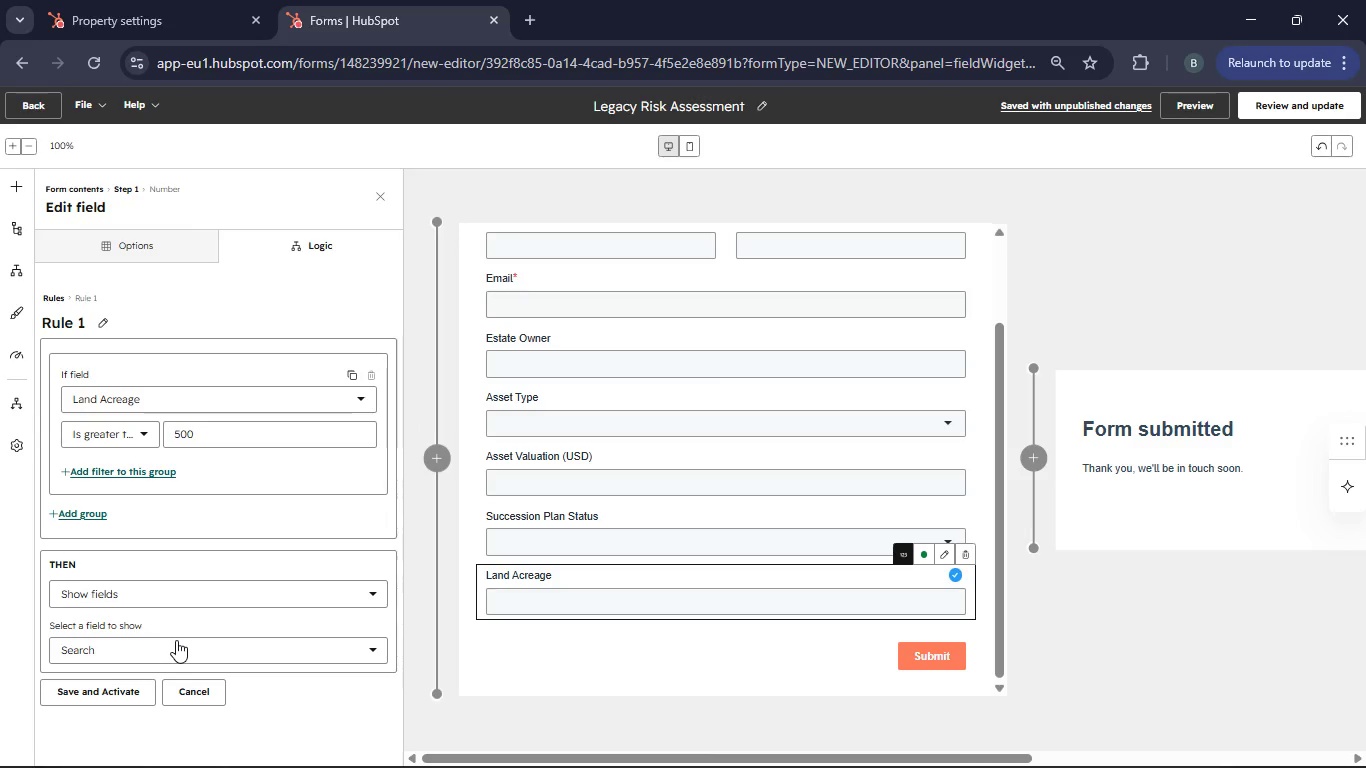 
scroll: coordinate [176, 640], scroll_direction: down, amount: 1.0
 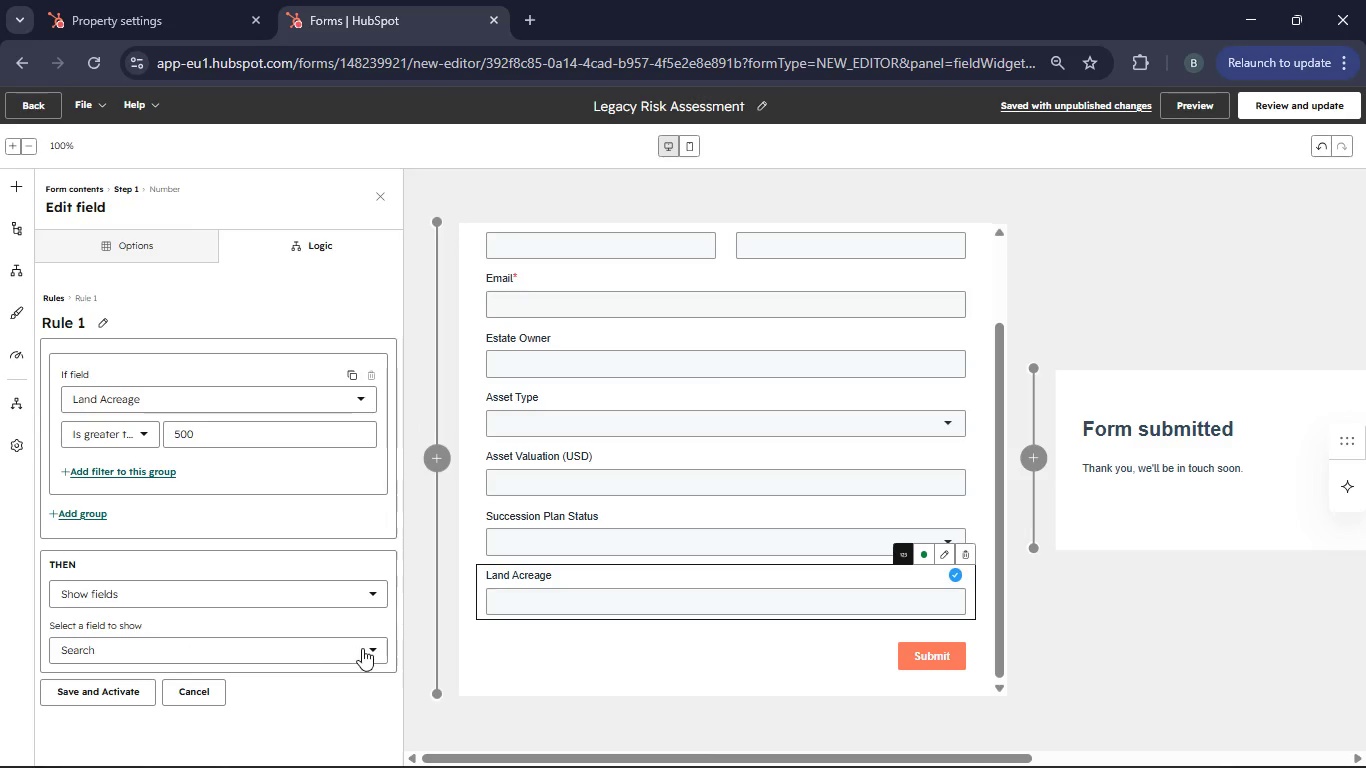 
left_click([366, 646])
 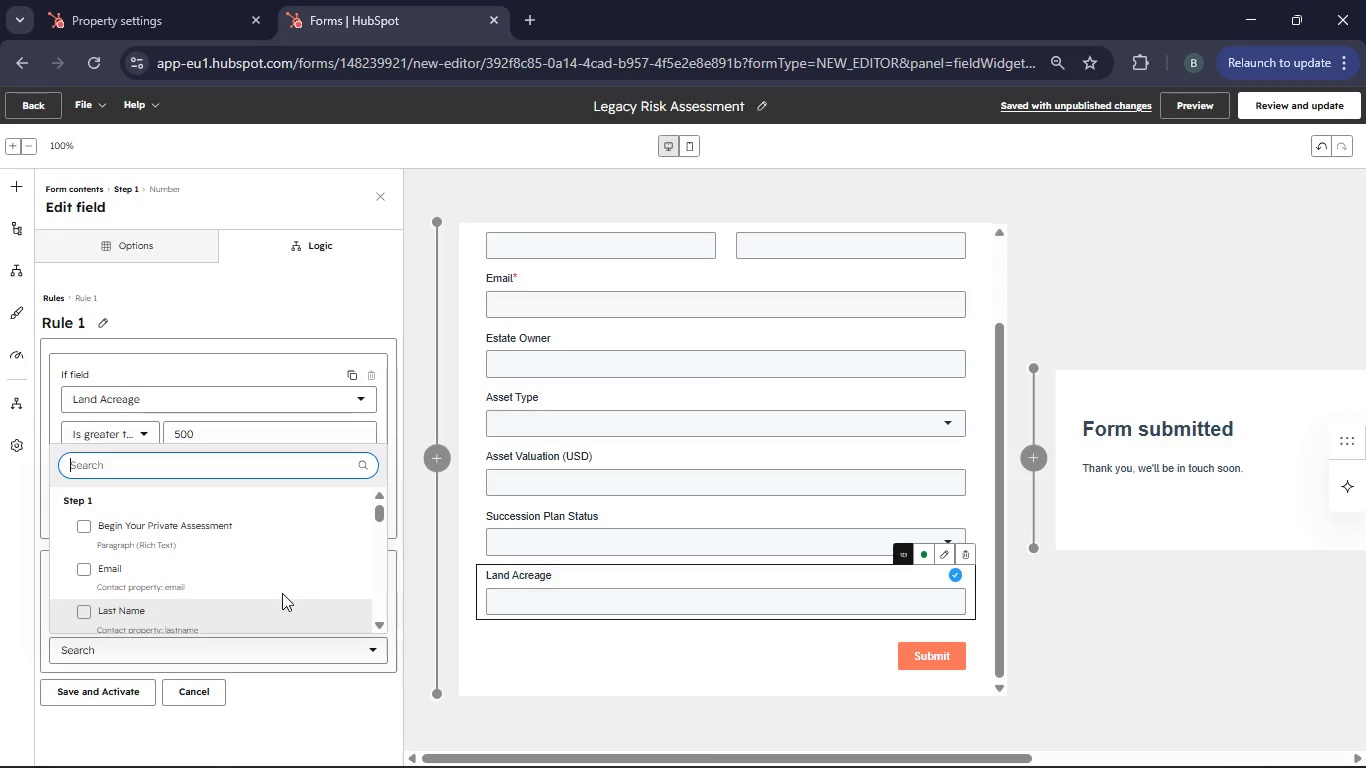 
mouse_move([91, 563])
 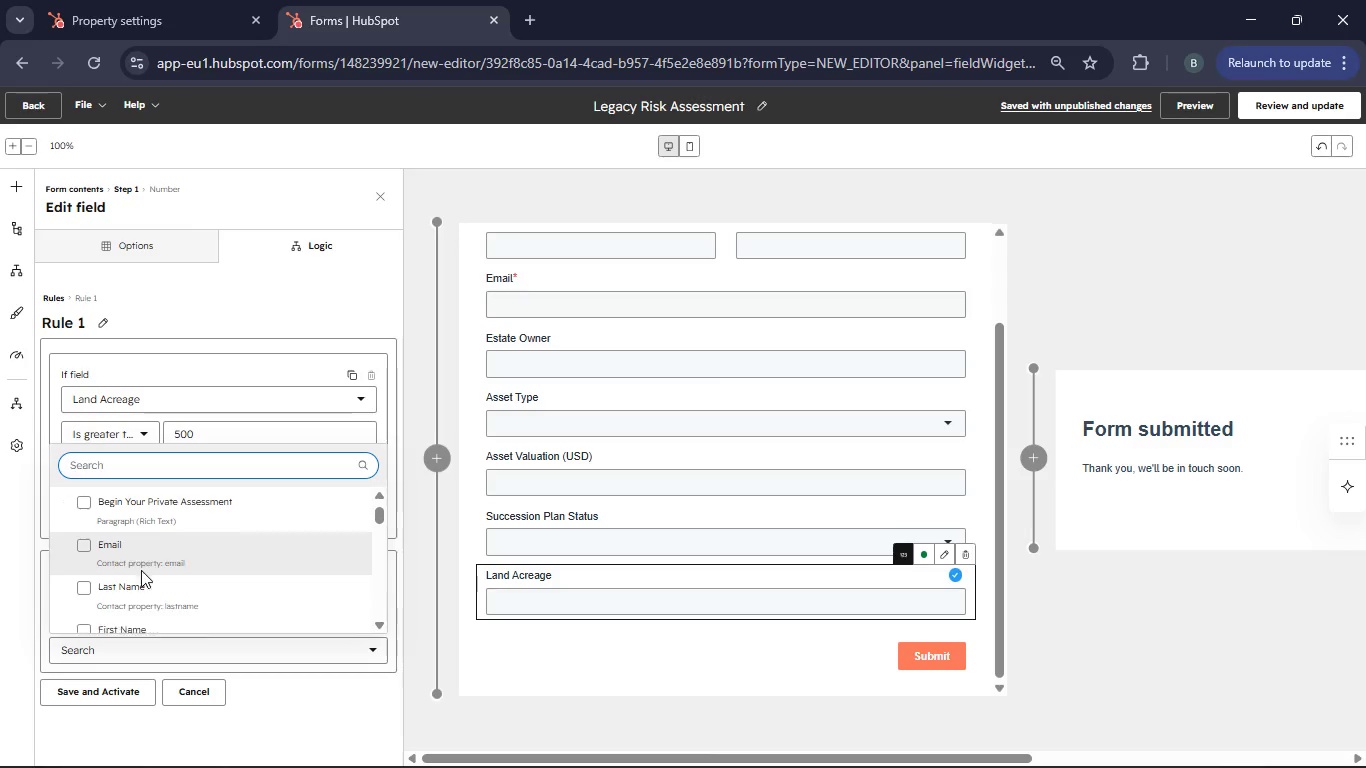 
scroll: coordinate [266, 588], scroll_direction: down, amount: 3.0
 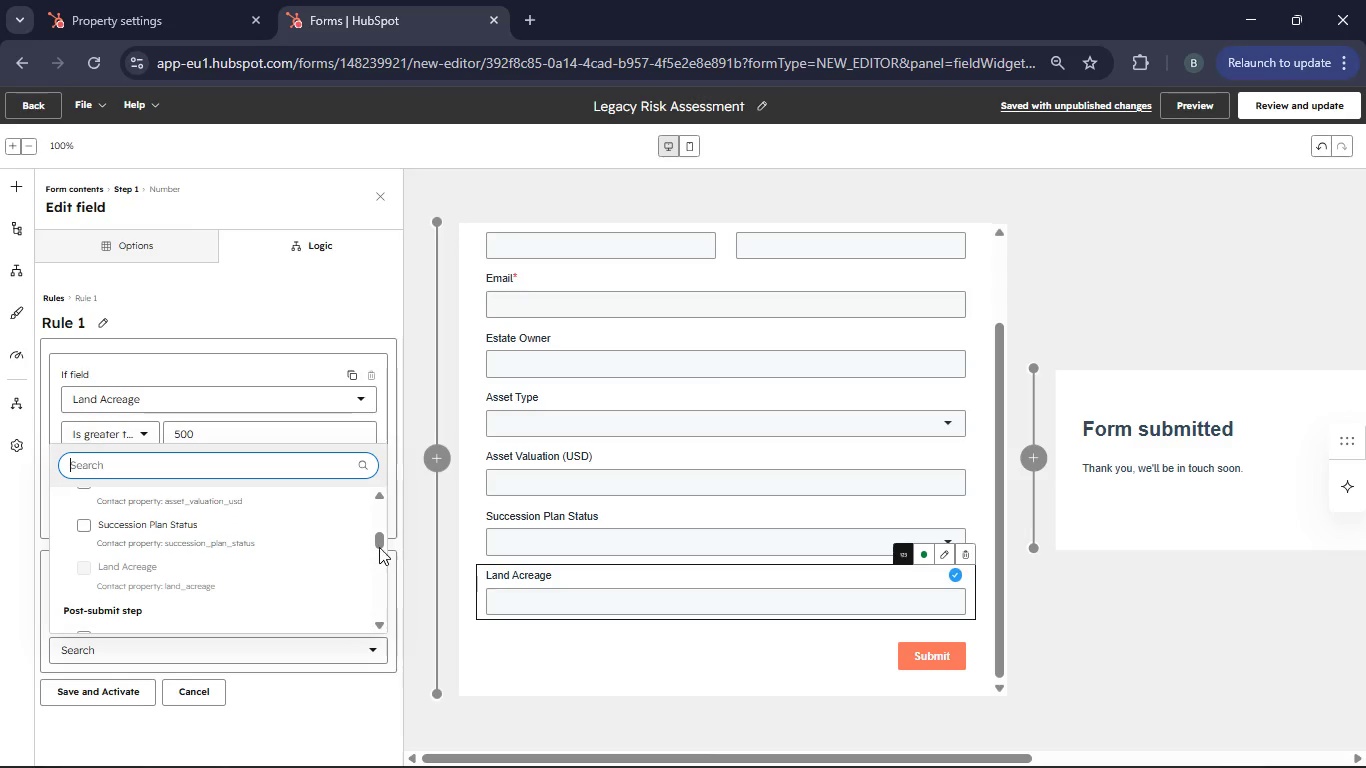 
left_click_drag(start_coordinate=[379, 547], to_coordinate=[394, 542])
 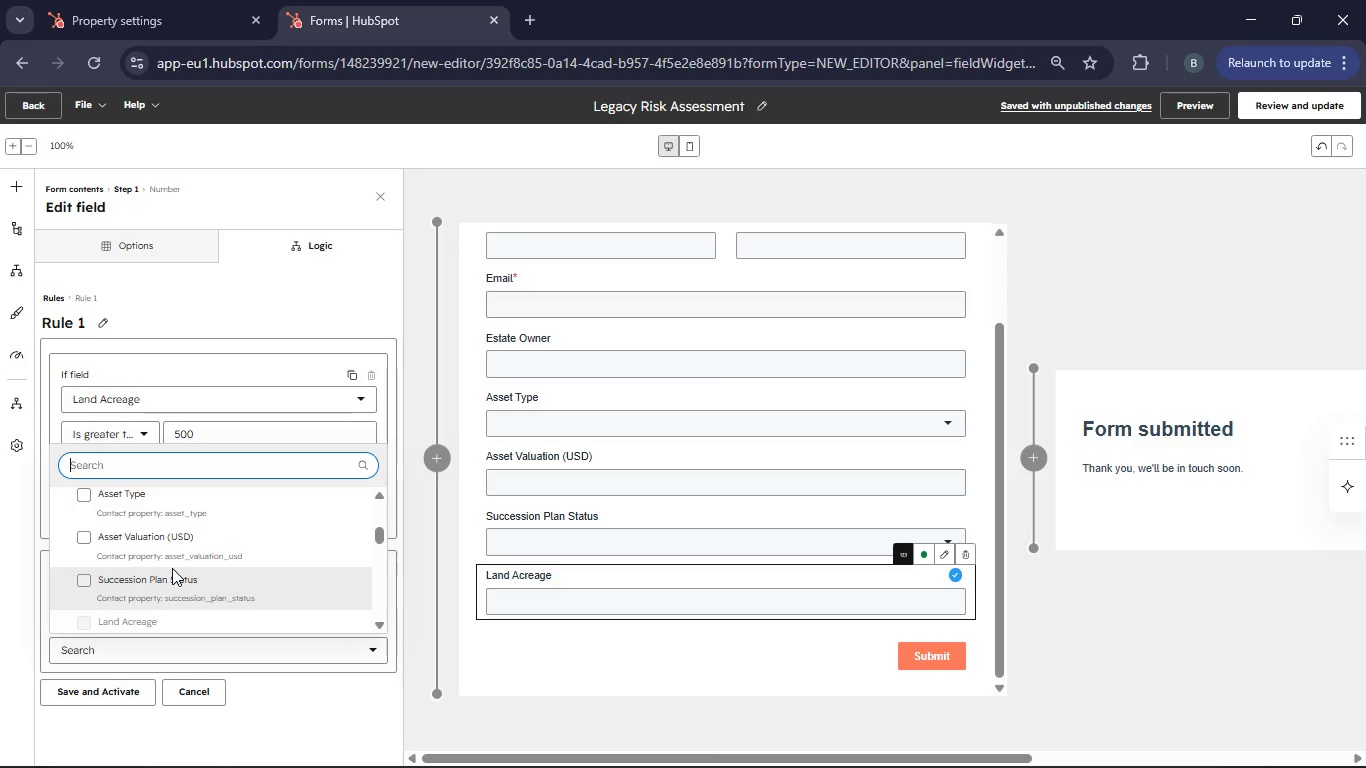 
left_click([83, 538])
 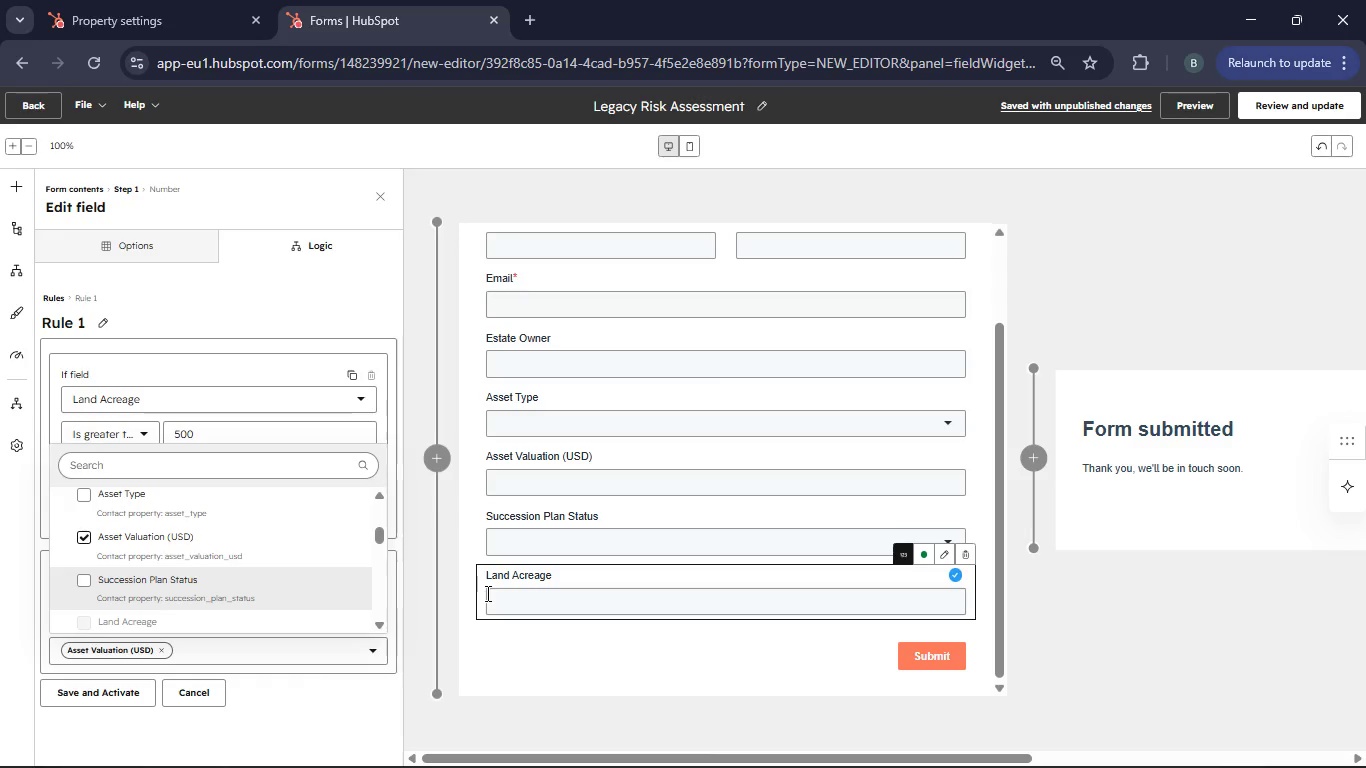 
left_click_drag(start_coordinate=[473, 597], to_coordinate=[477, 573])
 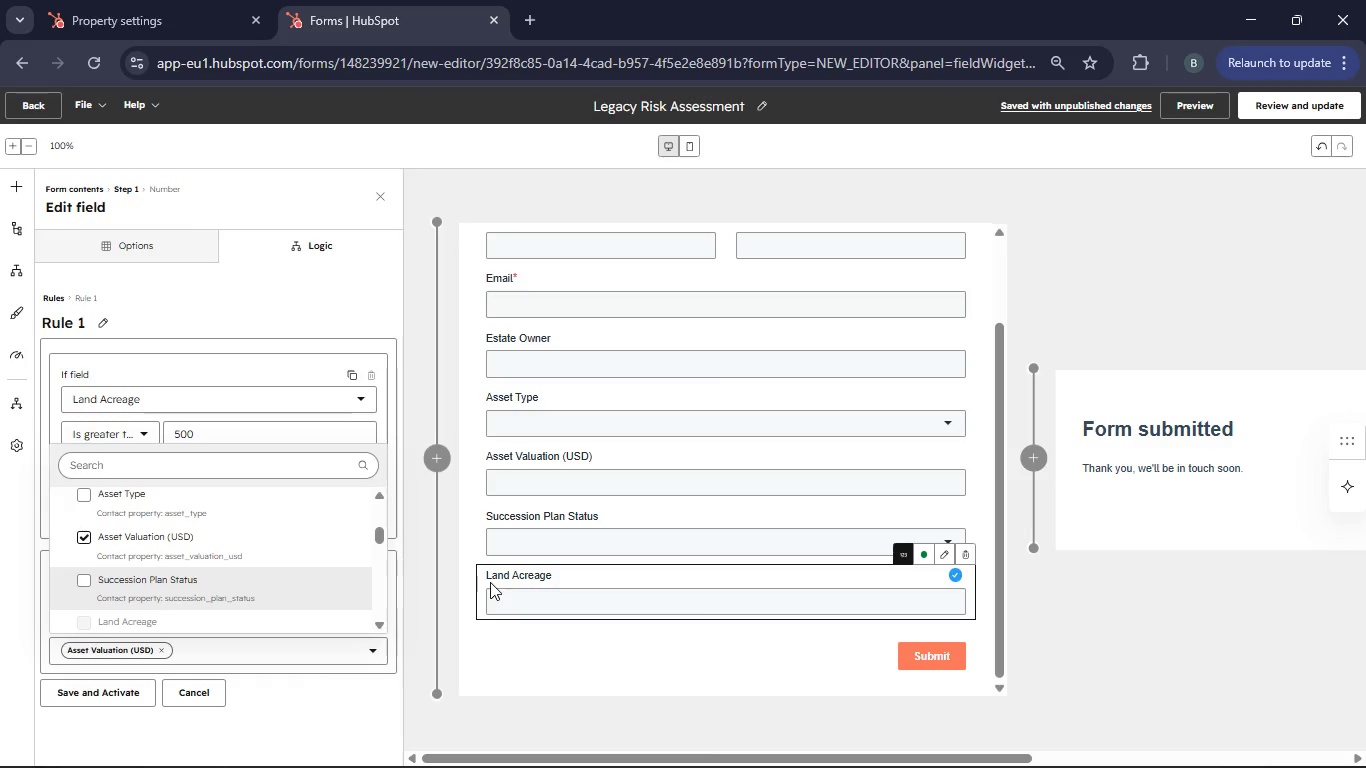 
left_click_drag(start_coordinate=[490, 582], to_coordinate=[495, 516])
 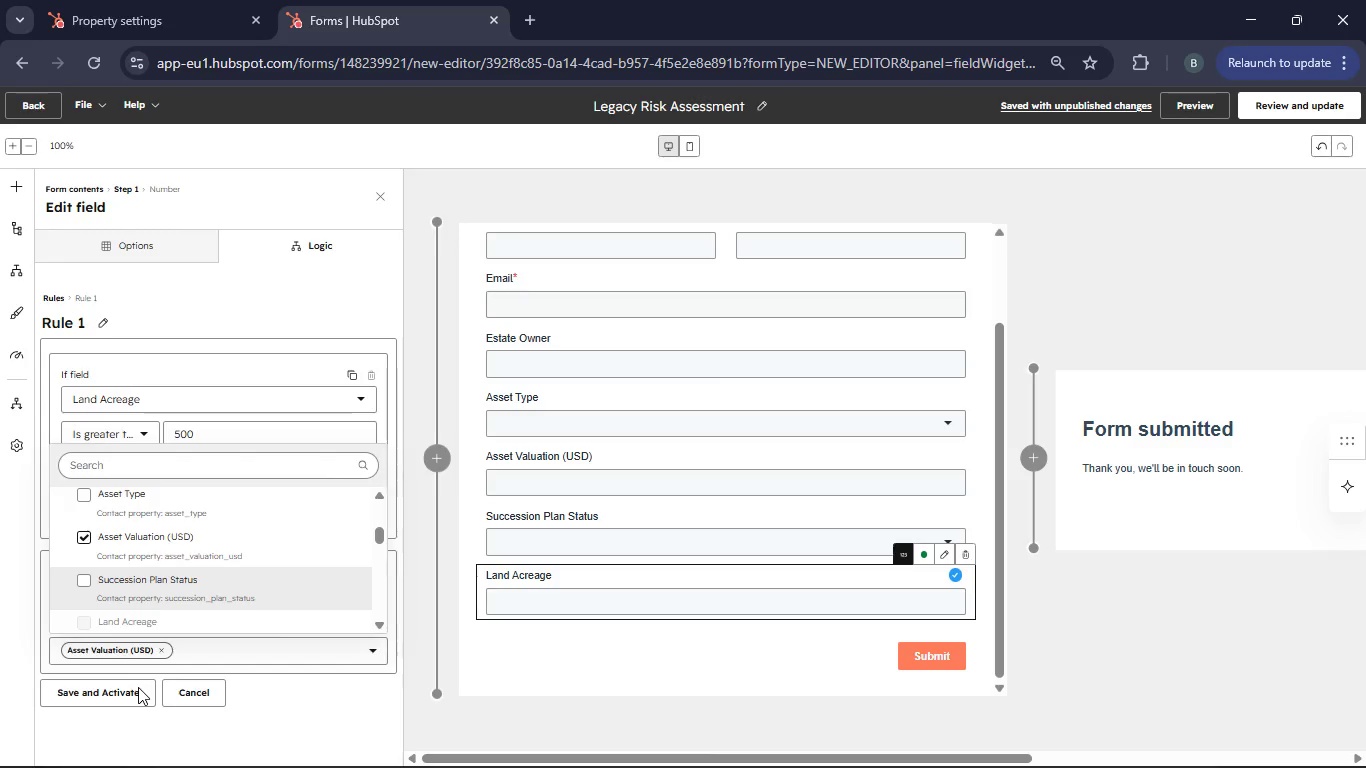 
left_click([125, 690])
 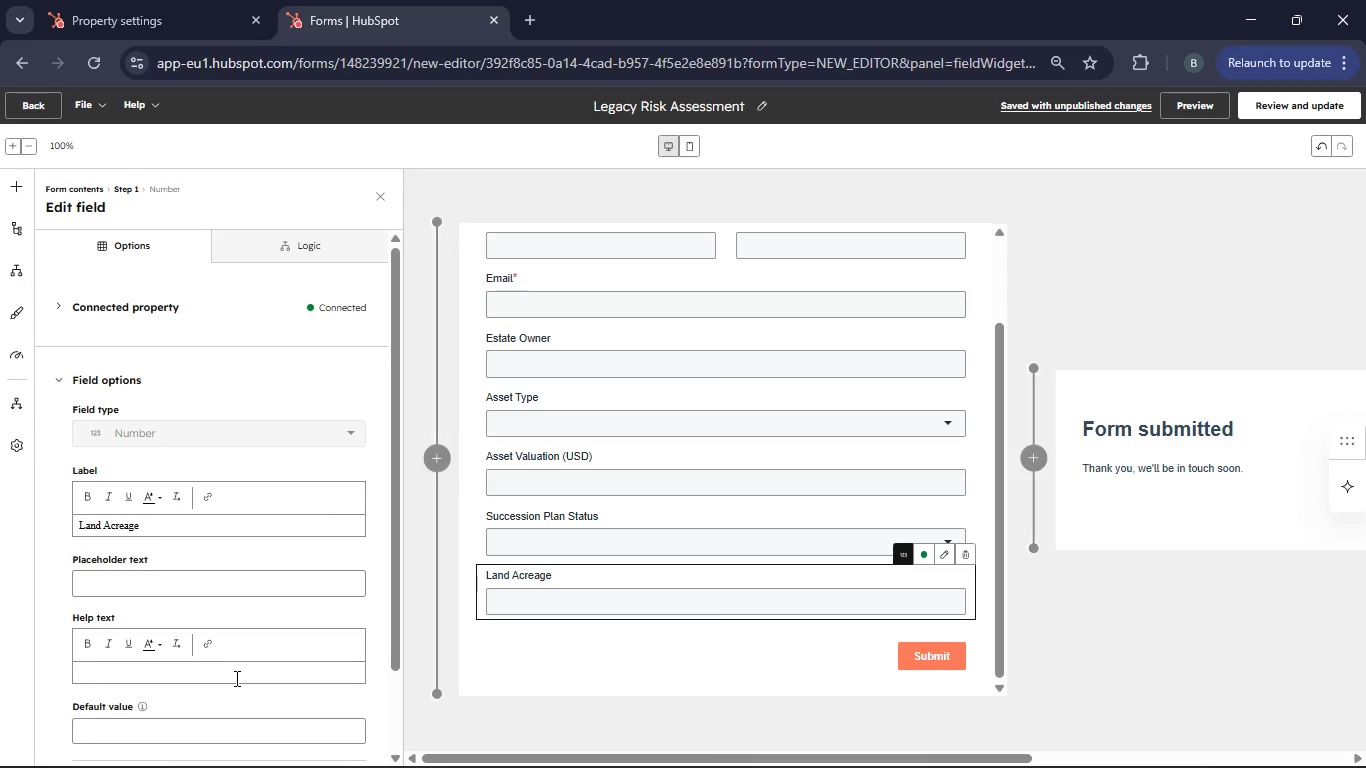 
scroll: coordinate [222, 588], scroll_direction: up, amount: 2.0
 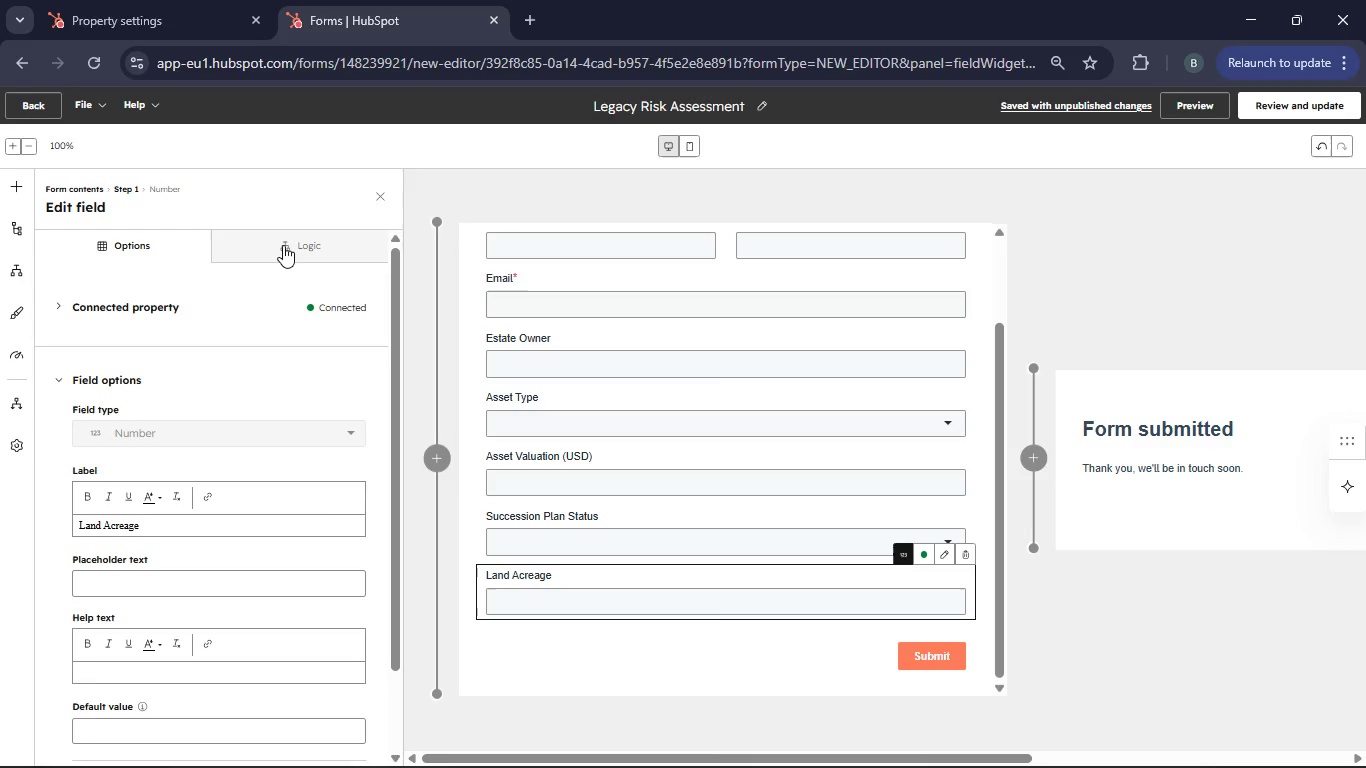 
left_click([283, 245])
 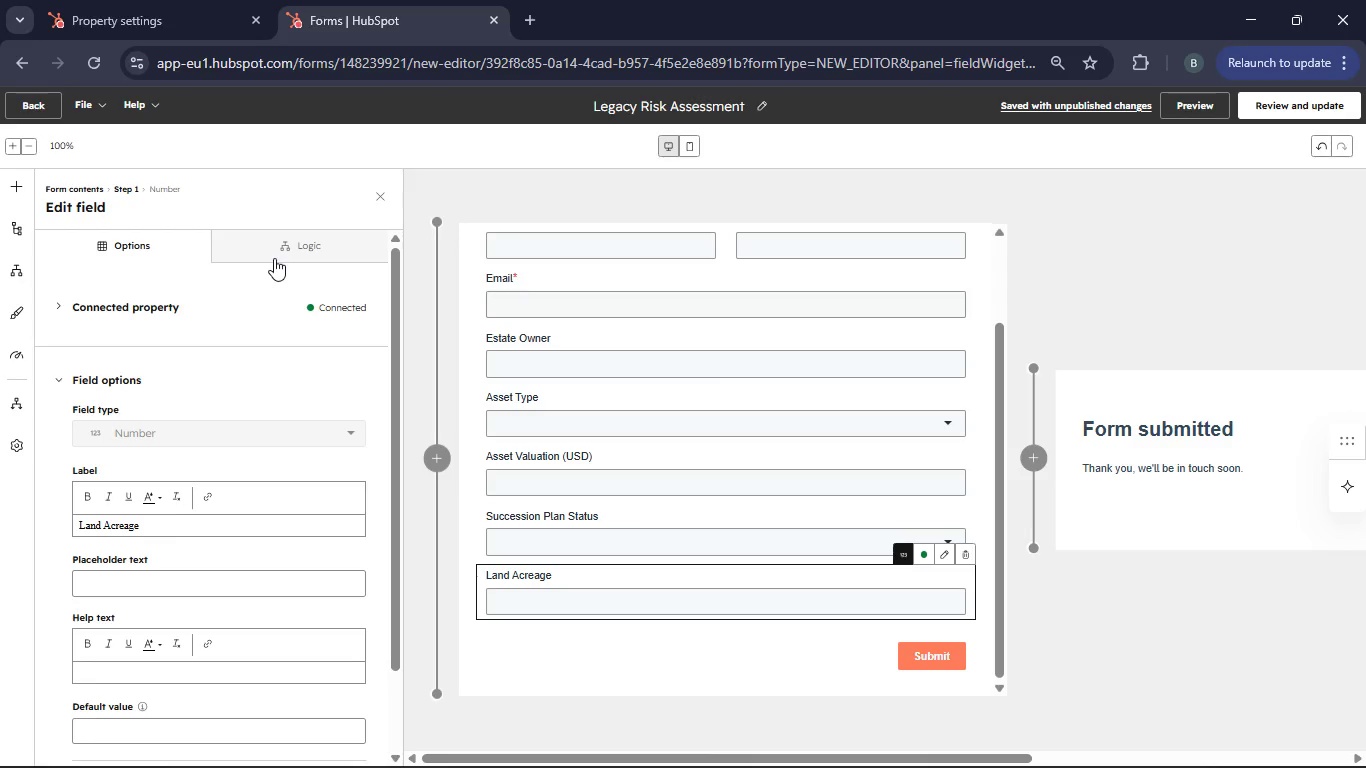 
scroll: coordinate [190, 617], scroll_direction: down, amount: 9.0
 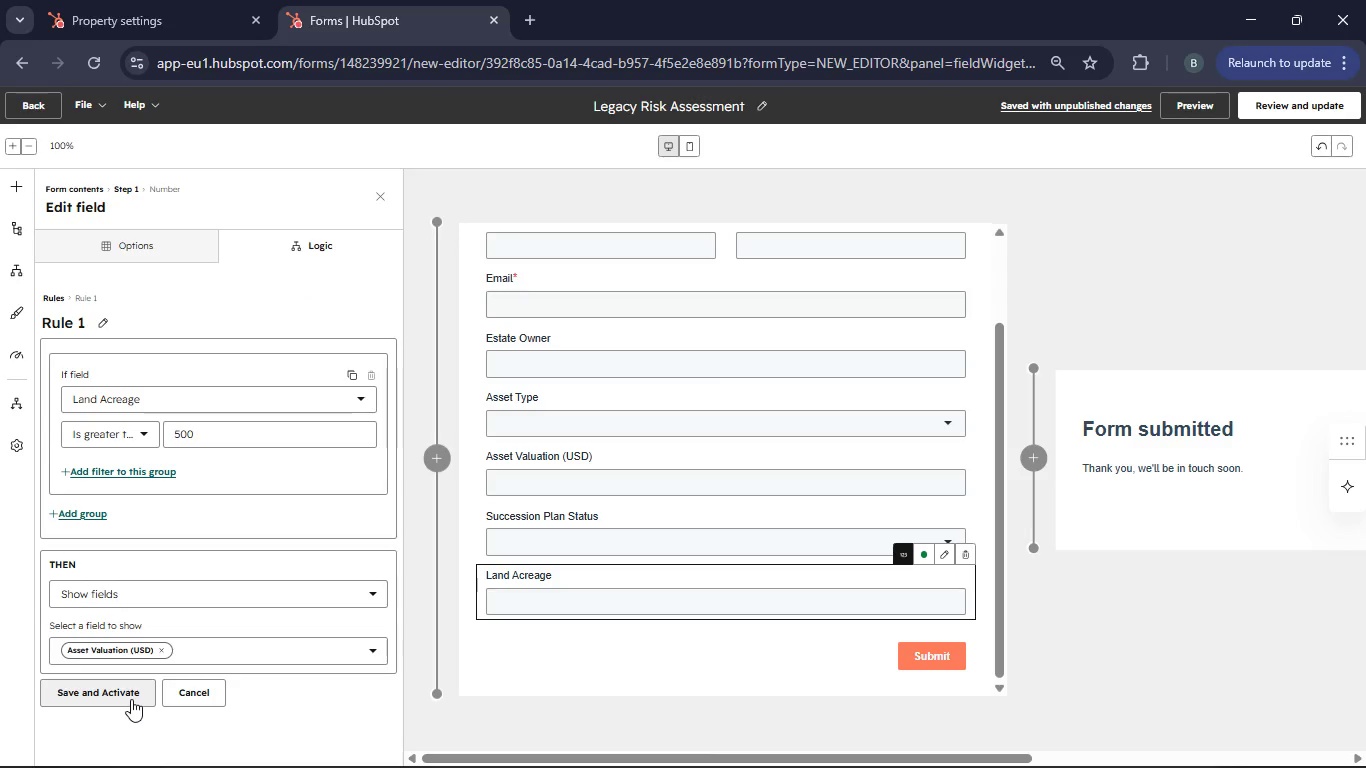 
left_click([128, 698])
 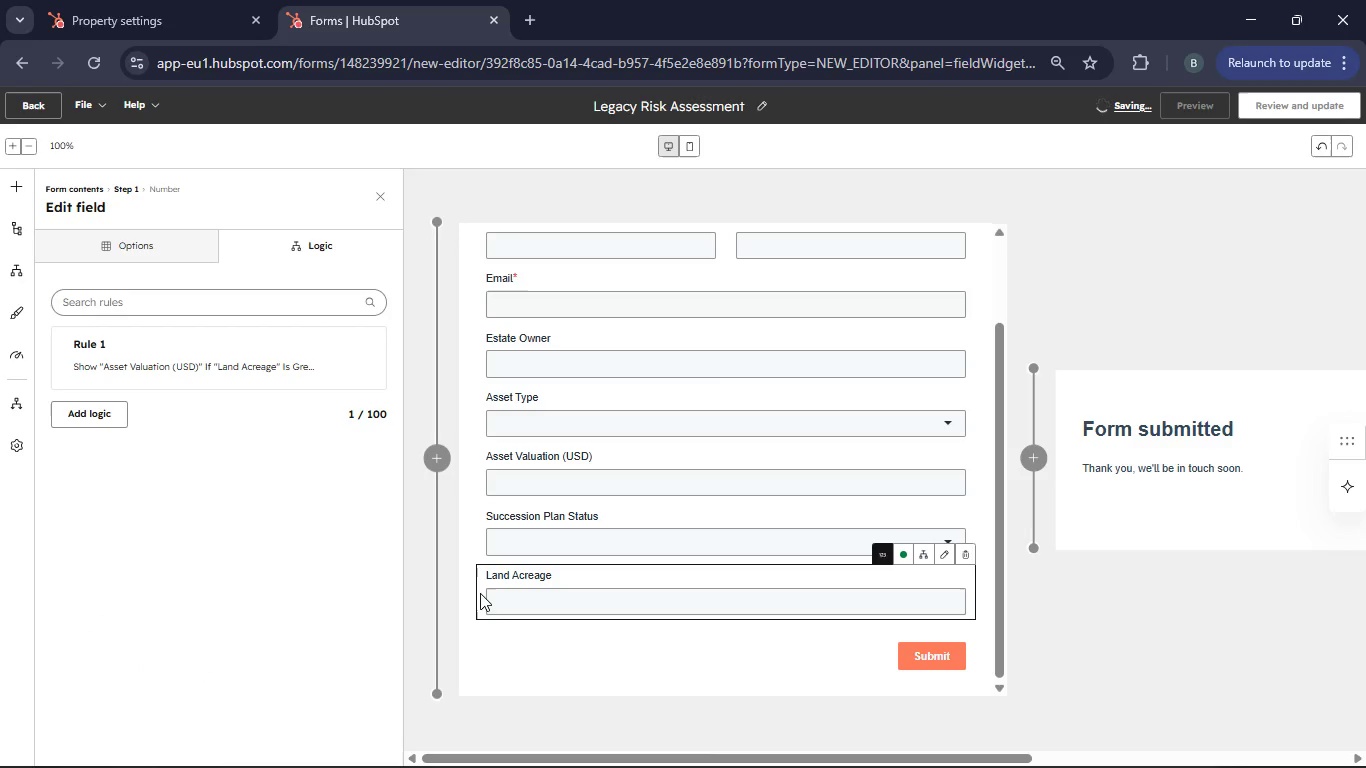 
left_click_drag(start_coordinate=[479, 593], to_coordinate=[520, 434])
 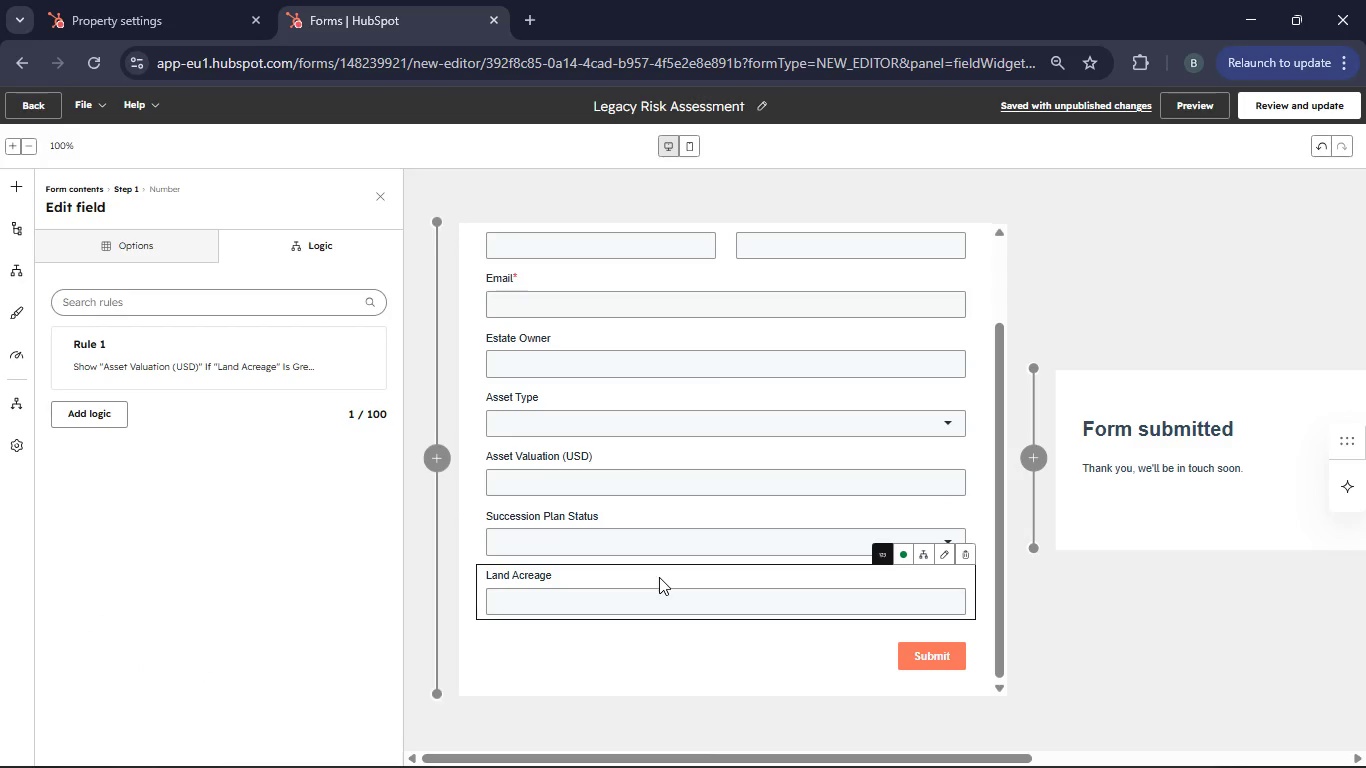 
left_click_drag(start_coordinate=[528, 516], to_coordinate=[530, 645])
 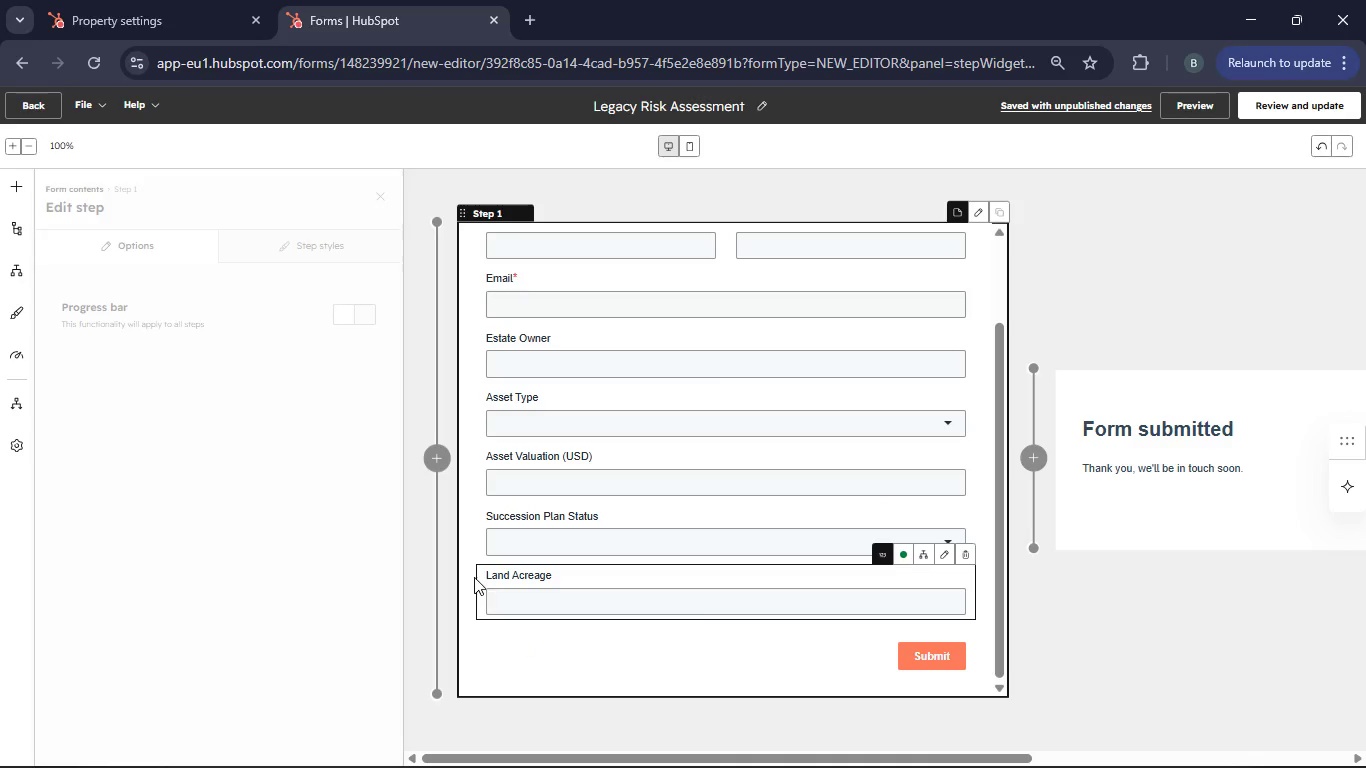 
left_click([491, 572])
 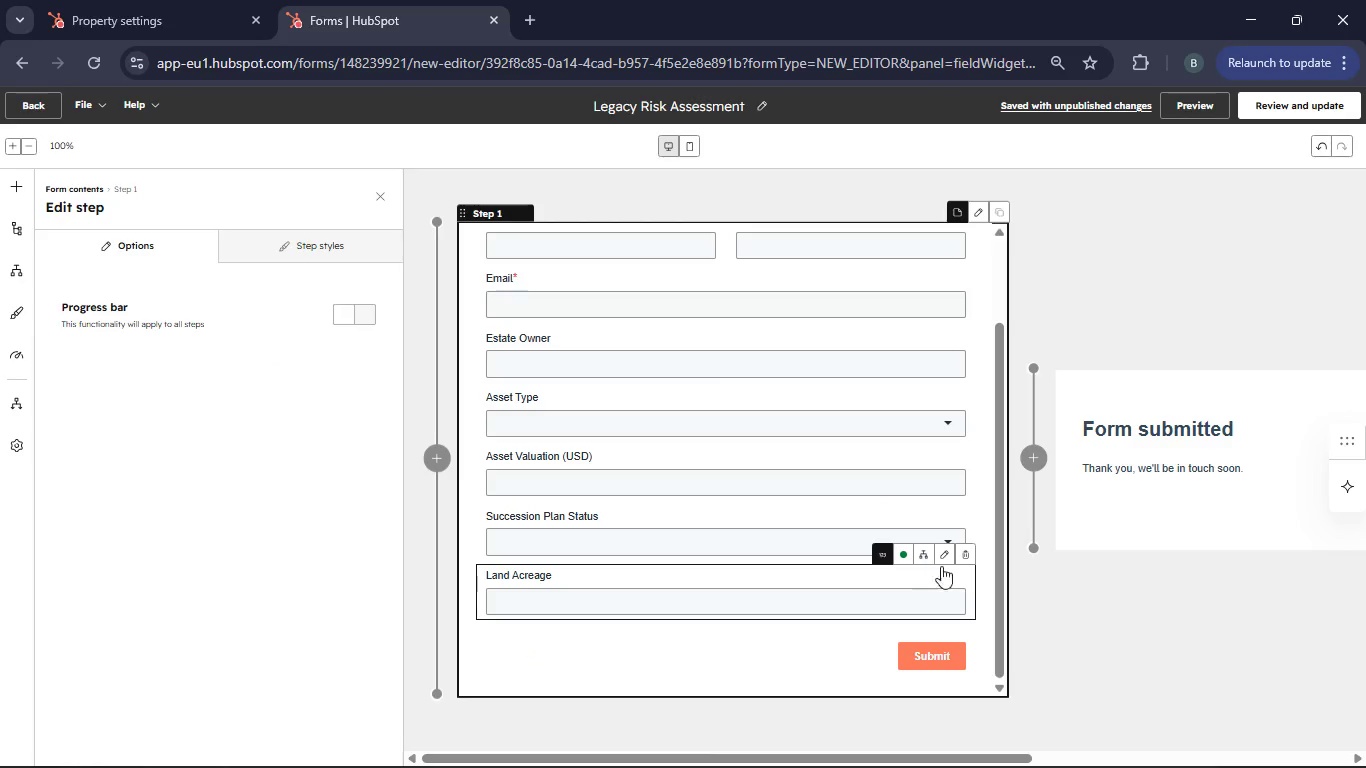 
left_click_drag(start_coordinate=[955, 569], to_coordinate=[953, 535])
 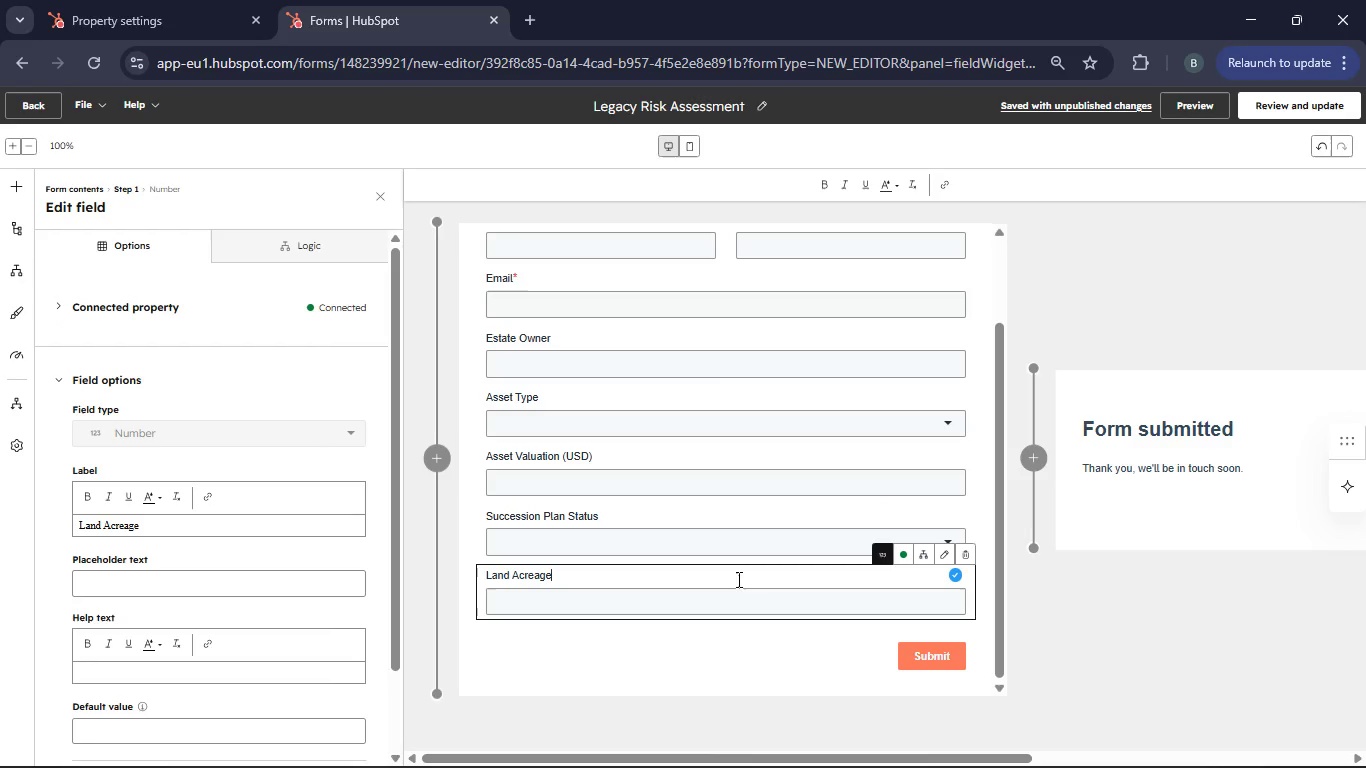 
left_click_drag(start_coordinate=[736, 577], to_coordinate=[739, 535])
 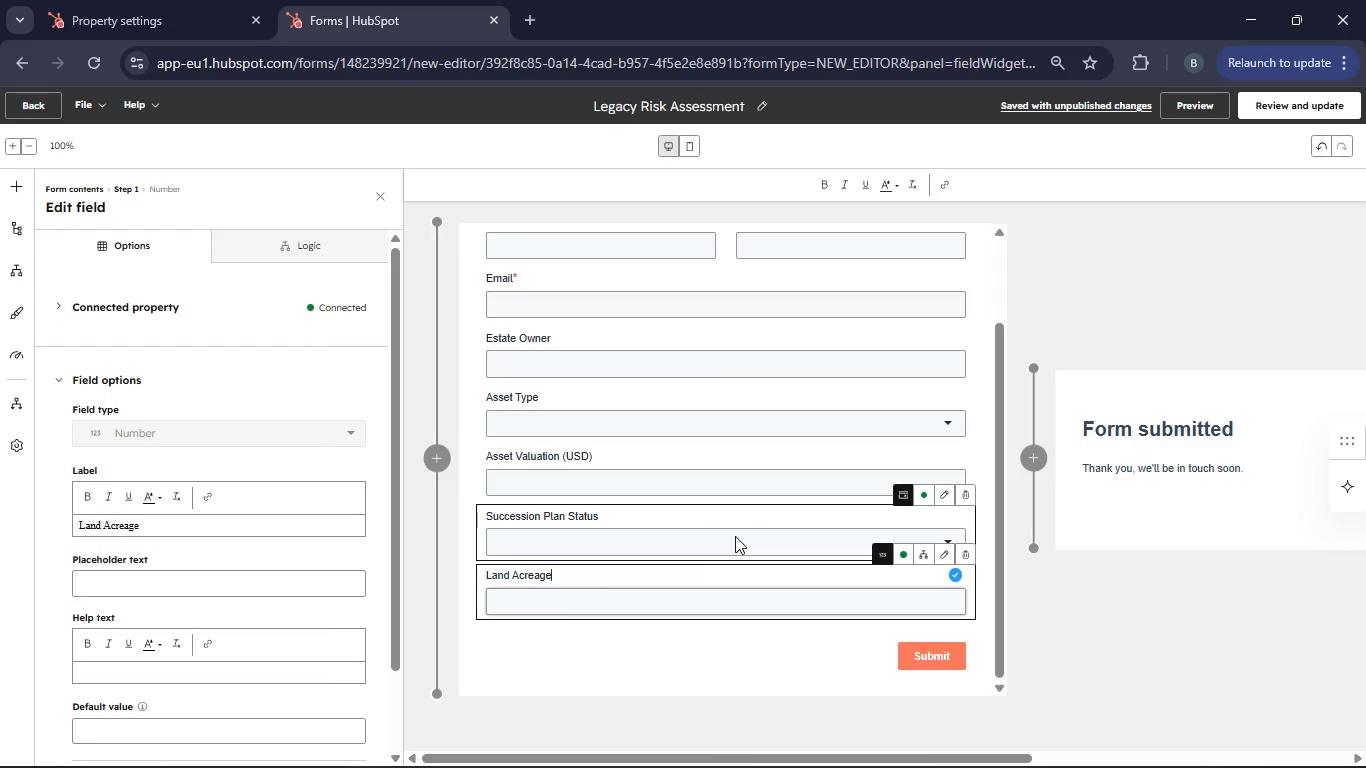 
left_click([559, 615])
 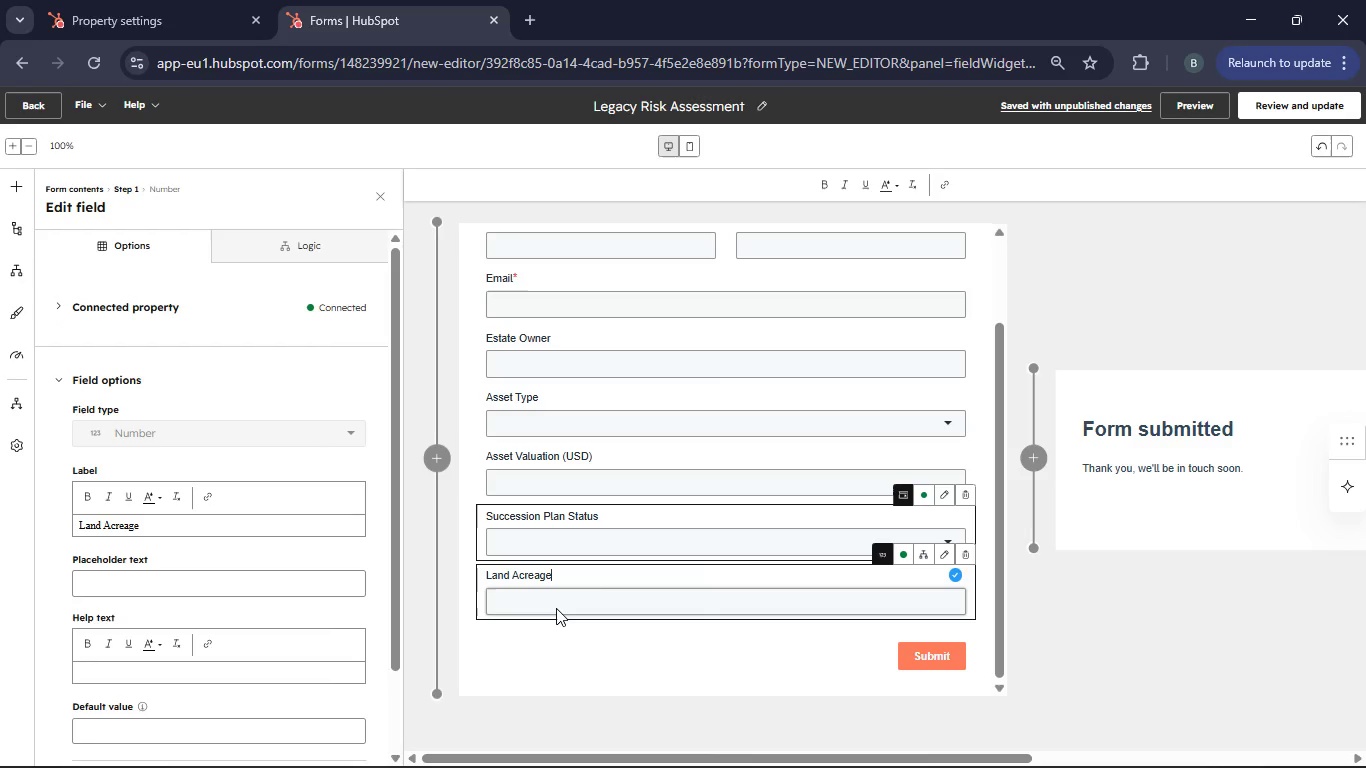 
left_click([556, 608])
 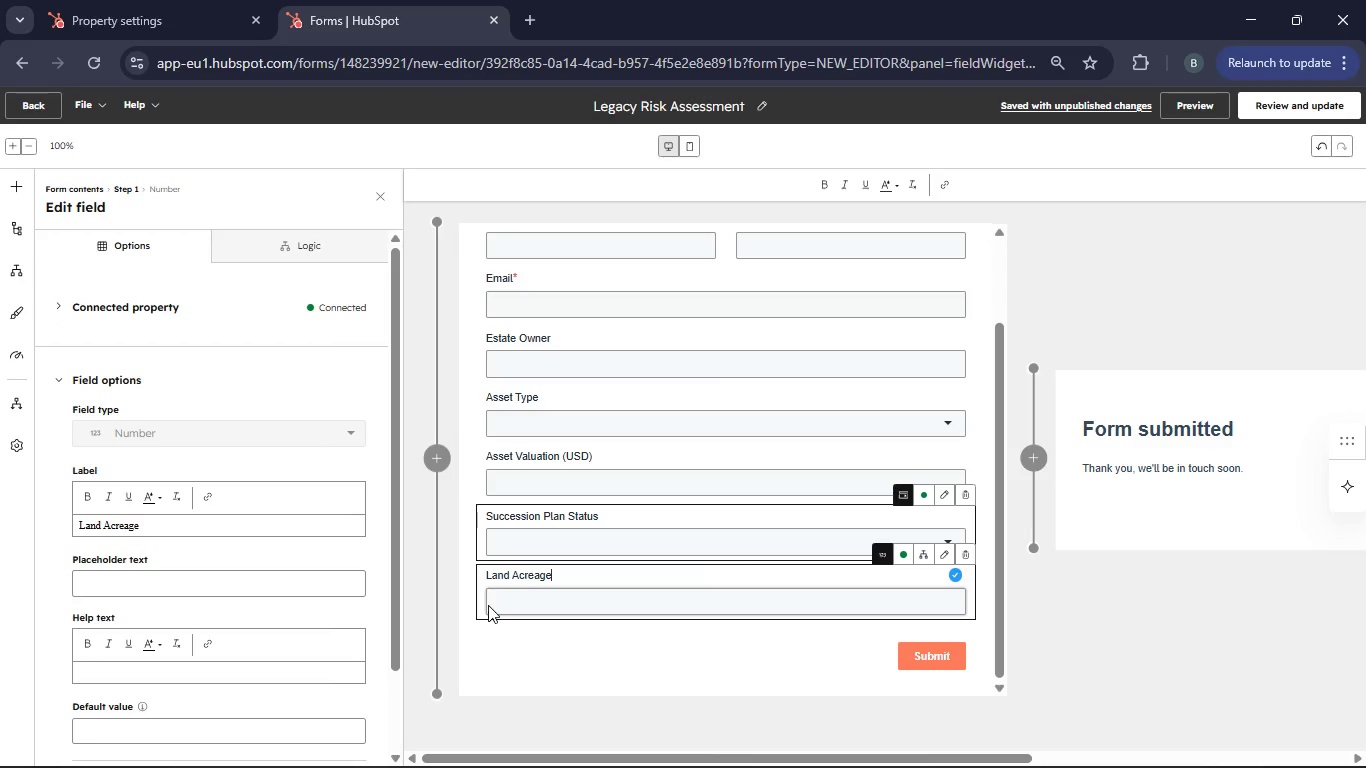 
left_click([487, 605])
 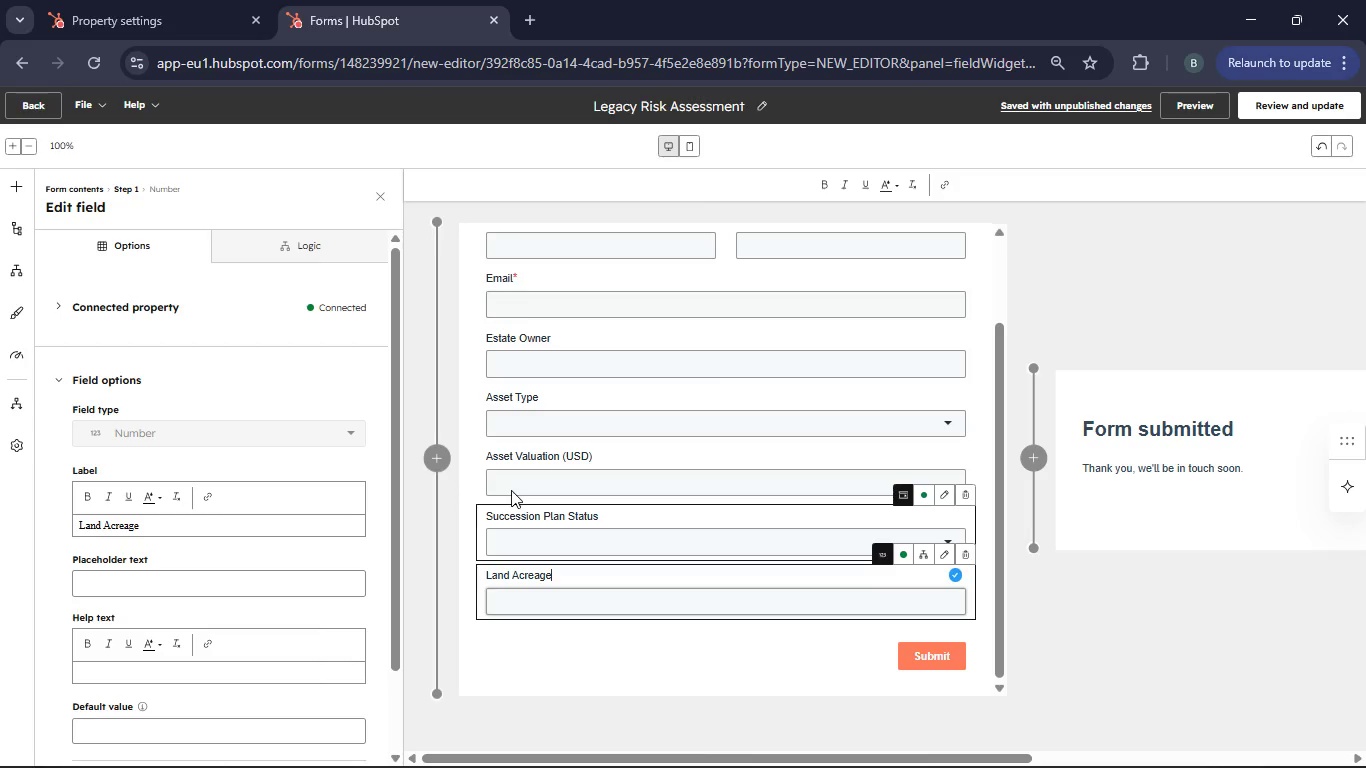 
left_click([512, 488])
 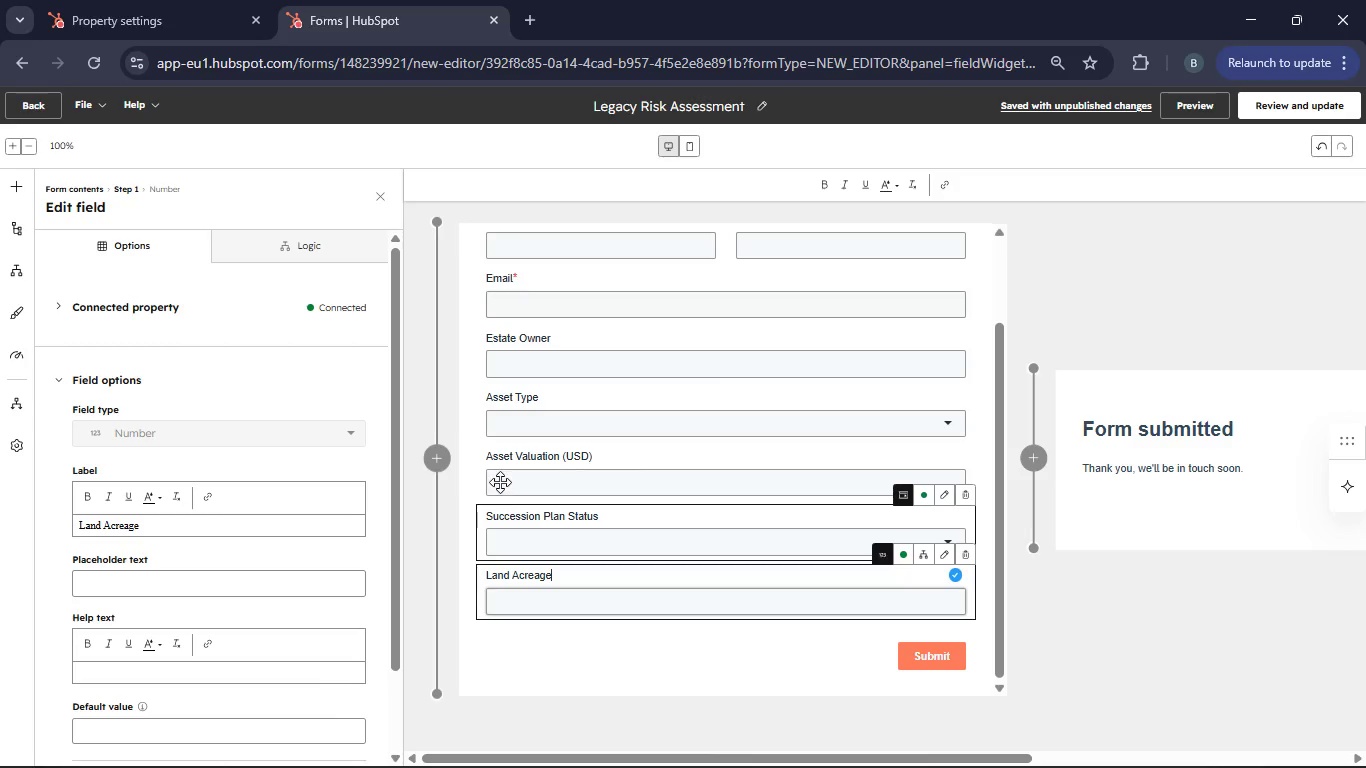 
scroll: coordinate [500, 482], scroll_direction: up, amount: 2.0
 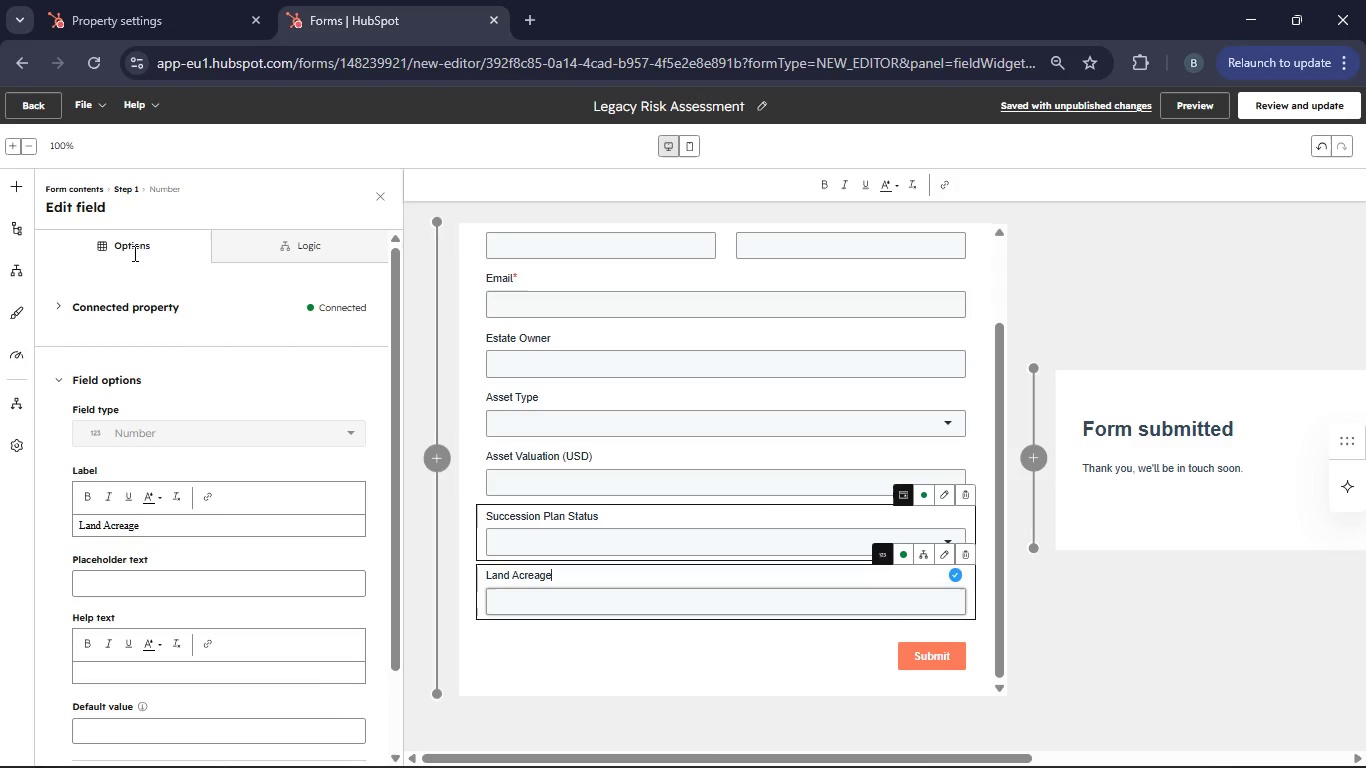 
left_click([378, 198])
 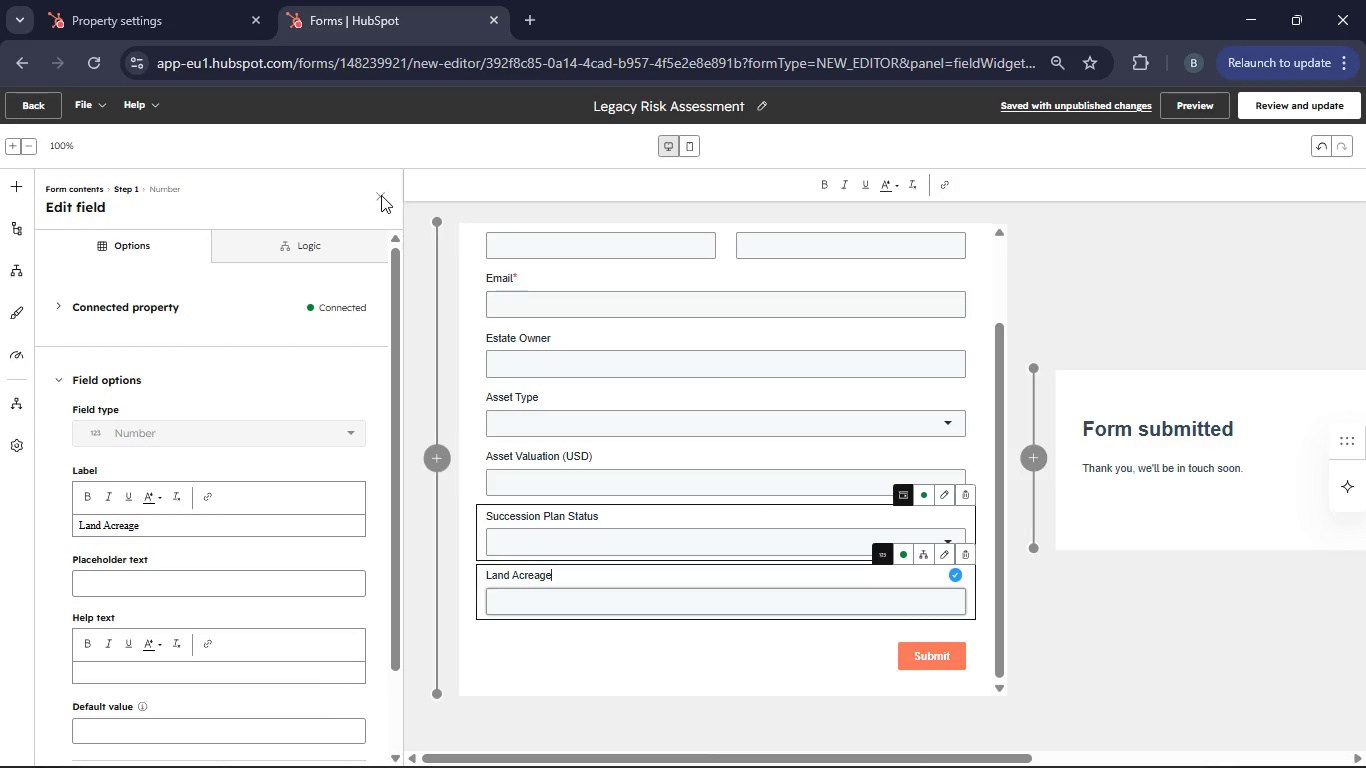 
left_click([381, 195])
 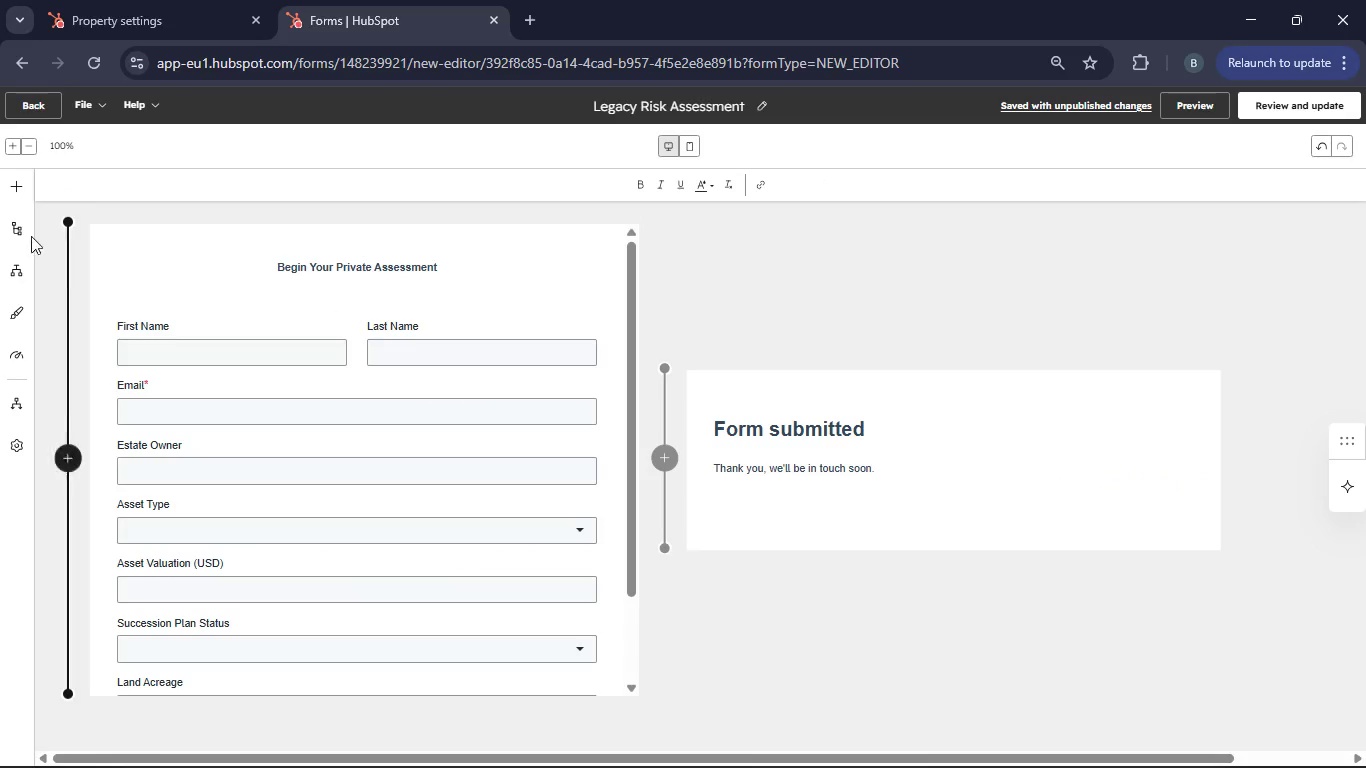 
left_click([23, 185])
 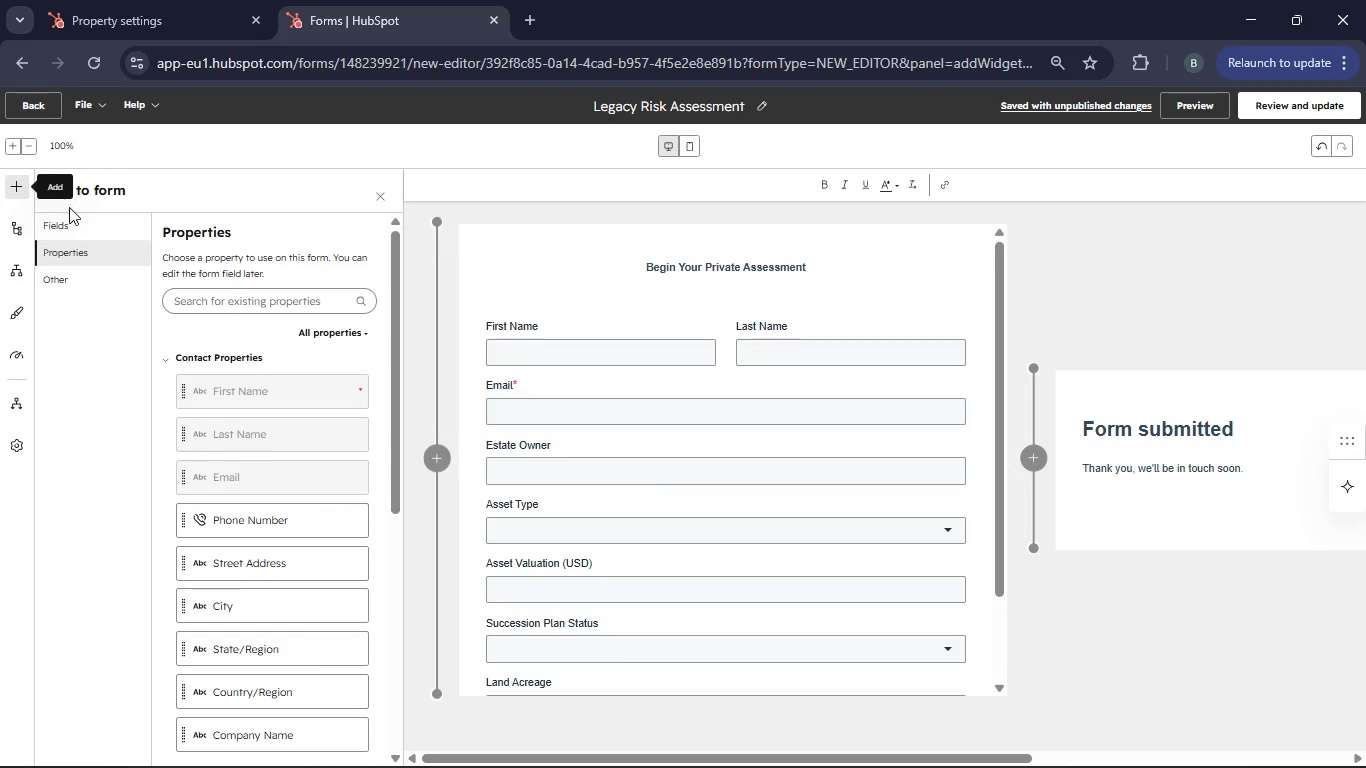 
left_click([73, 214])
 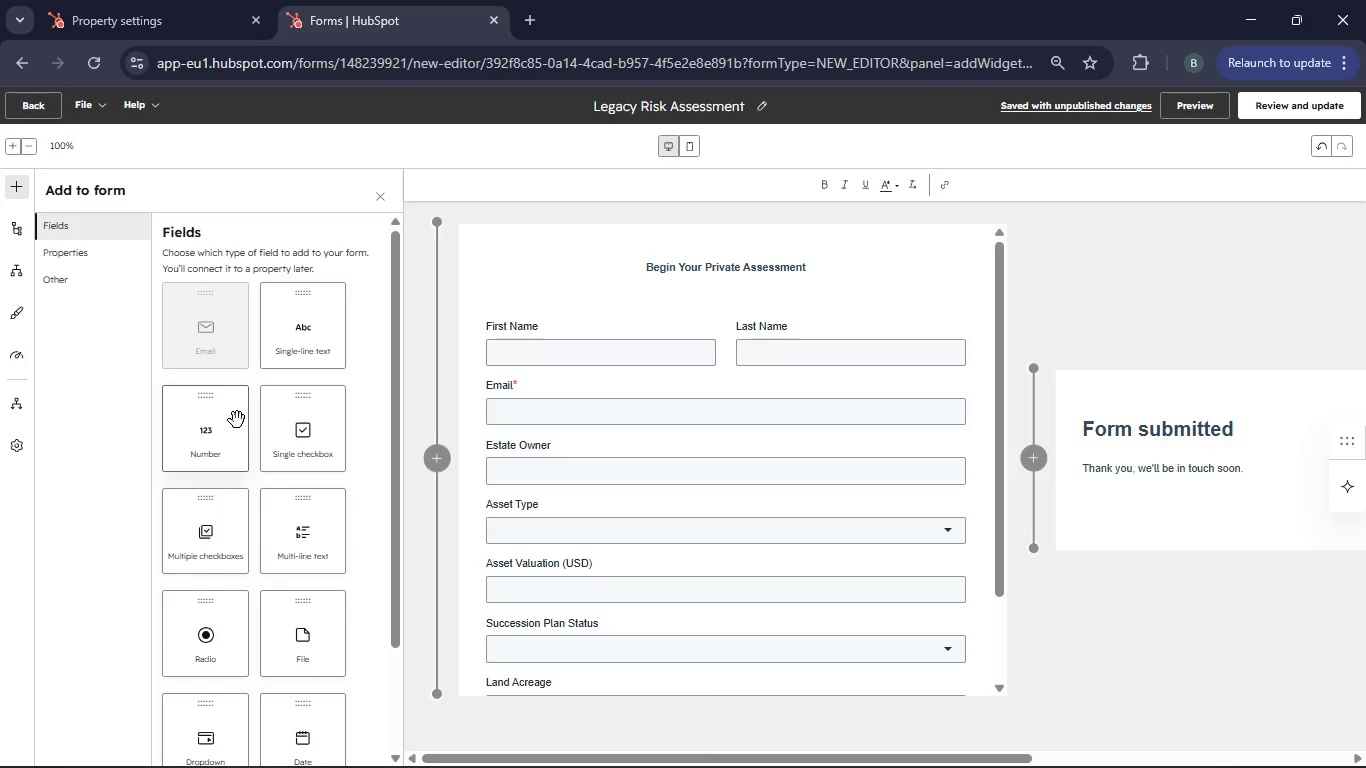 
scroll: coordinate [768, 630], scroll_direction: down, amount: 5.0
 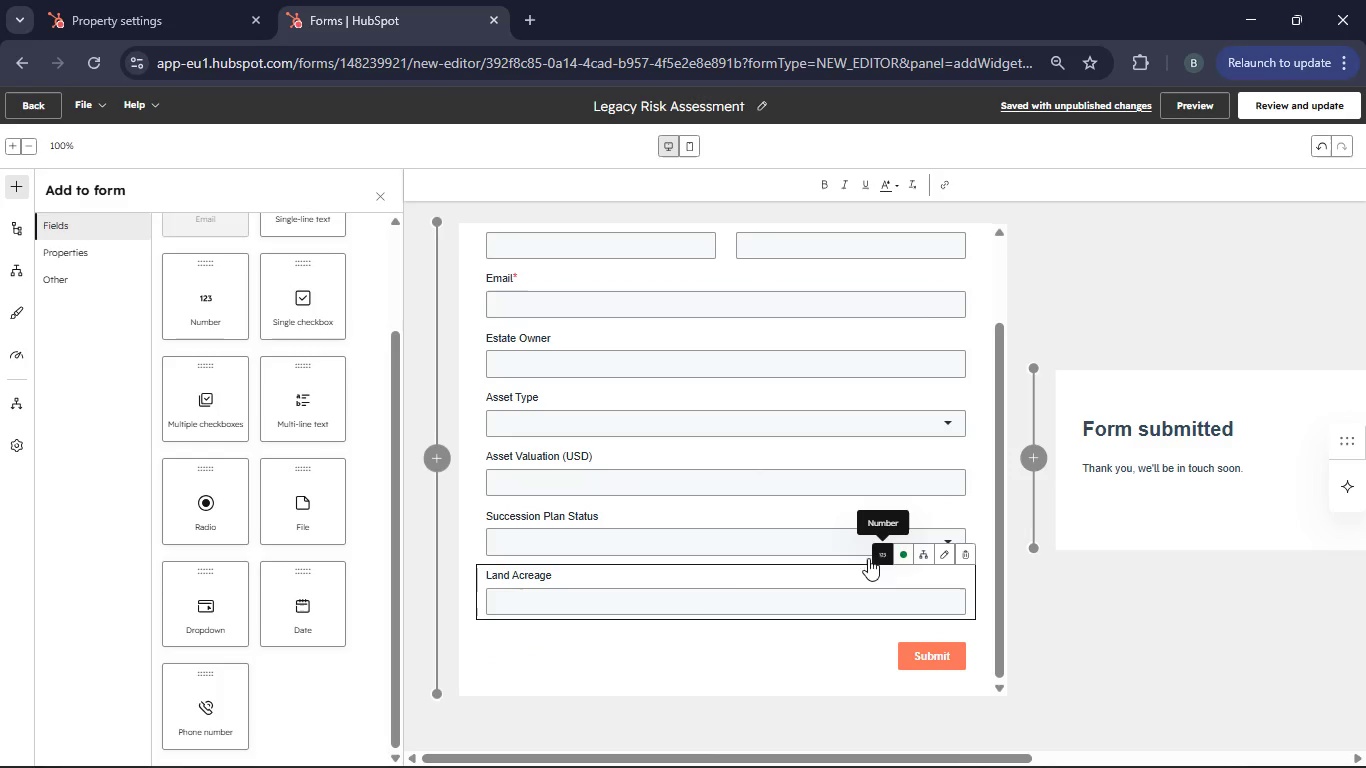 
left_click([923, 643])
 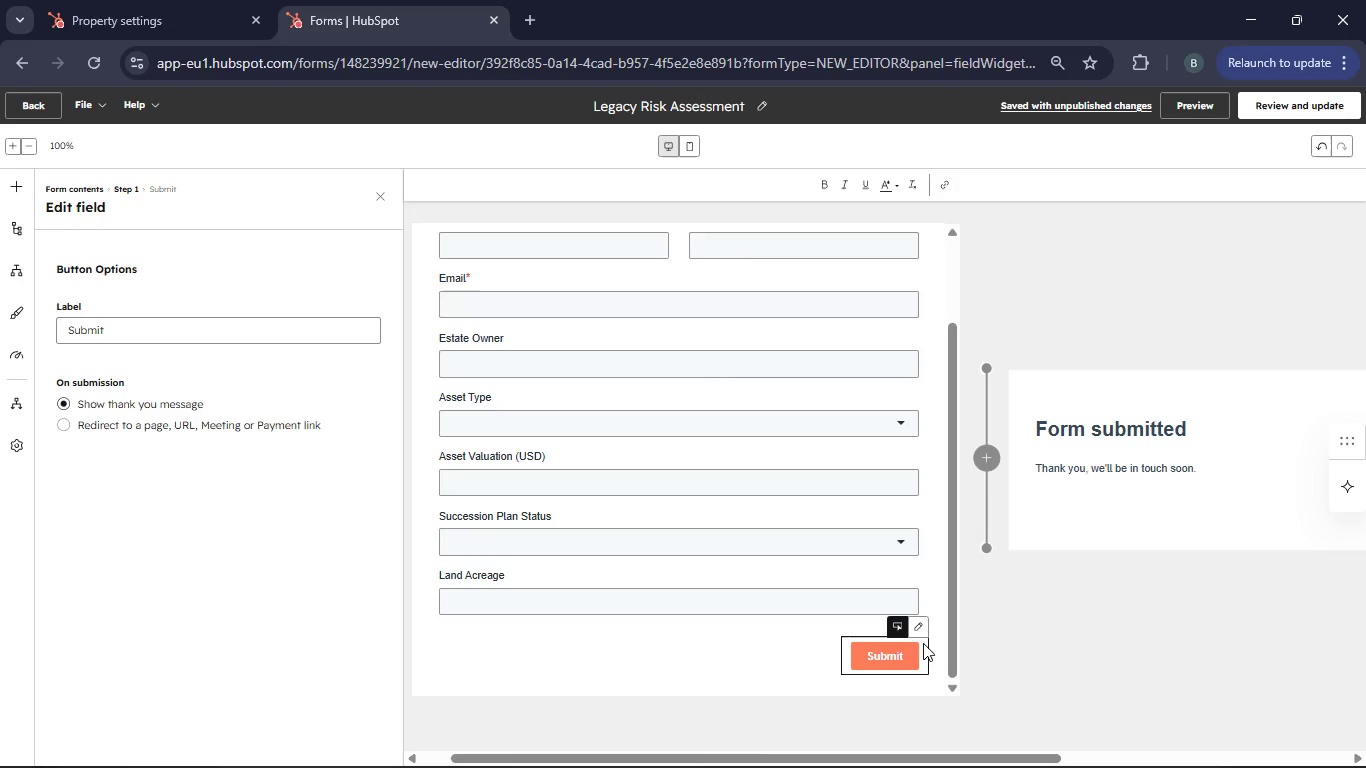 
wait(6.03)
 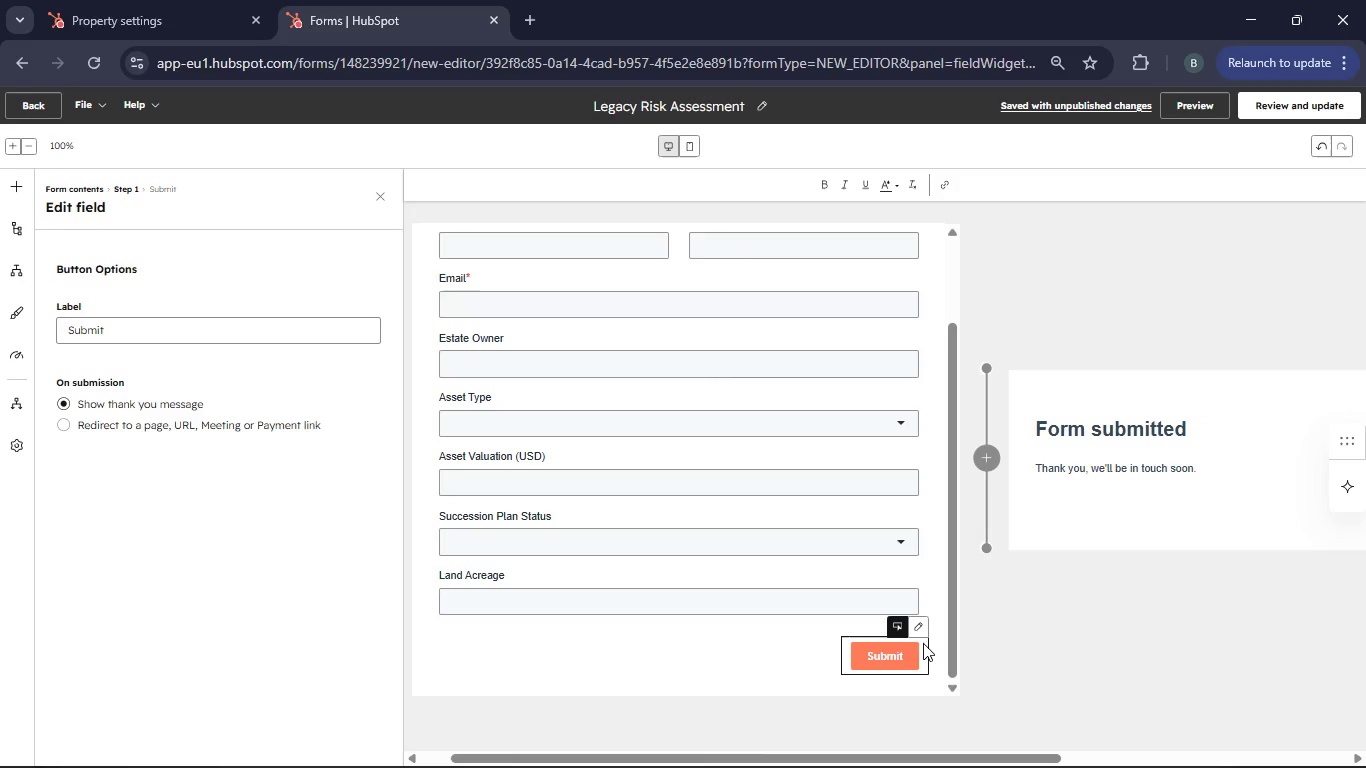 
left_click([199, 333])
 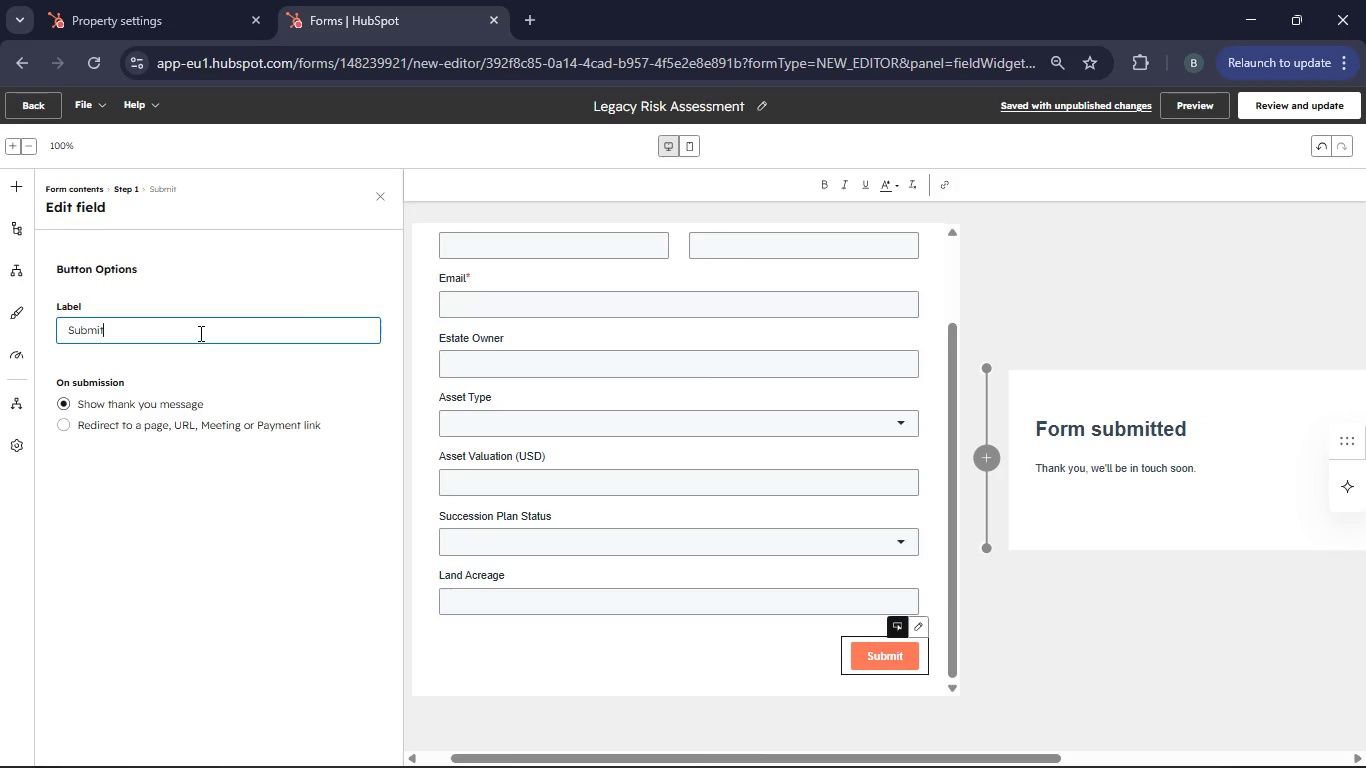 
key(Backspace)
key(Backspace)
key(Backspace)
key(Backspace)
key(Backspace)
key(Backspace)
key(Backspace)
key(Backspace)
type(nrate My Rik REort)
 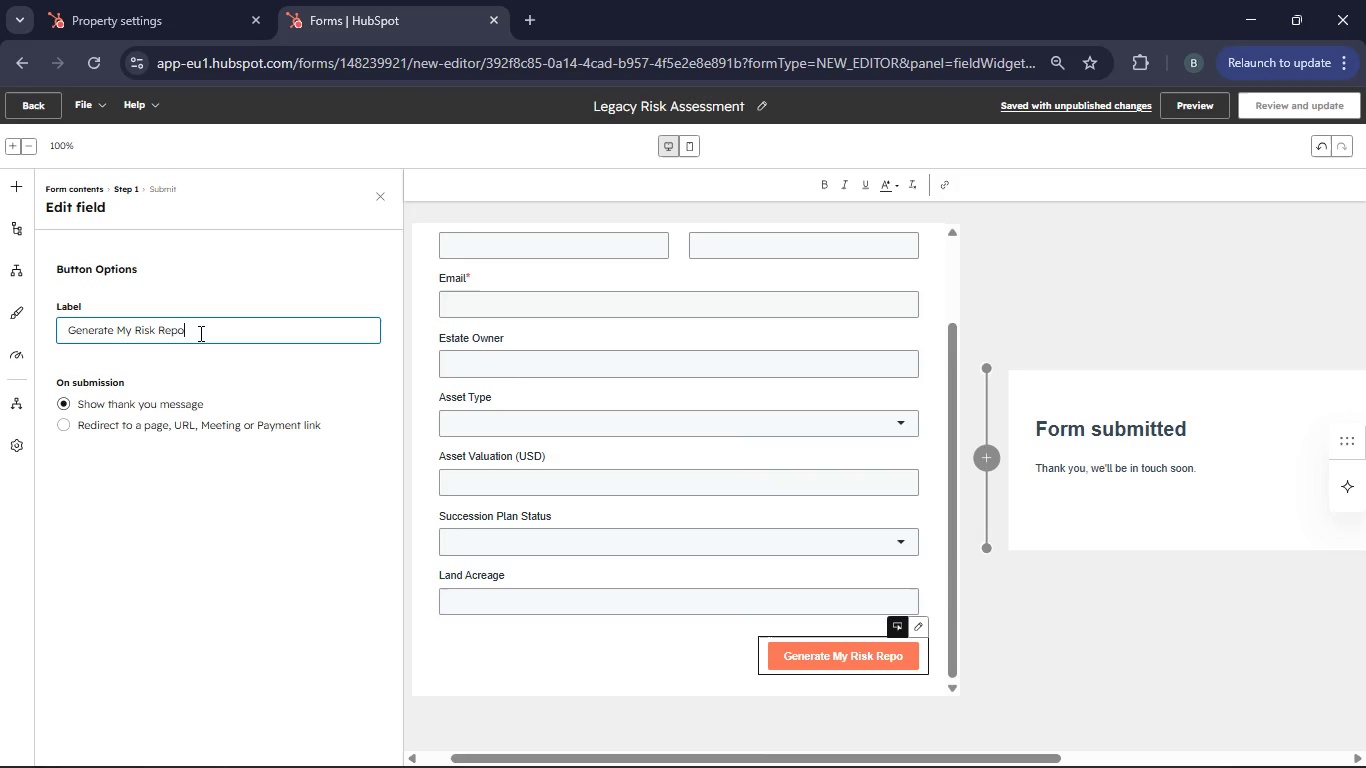 
hold_key(key=G, duration=0.31)
 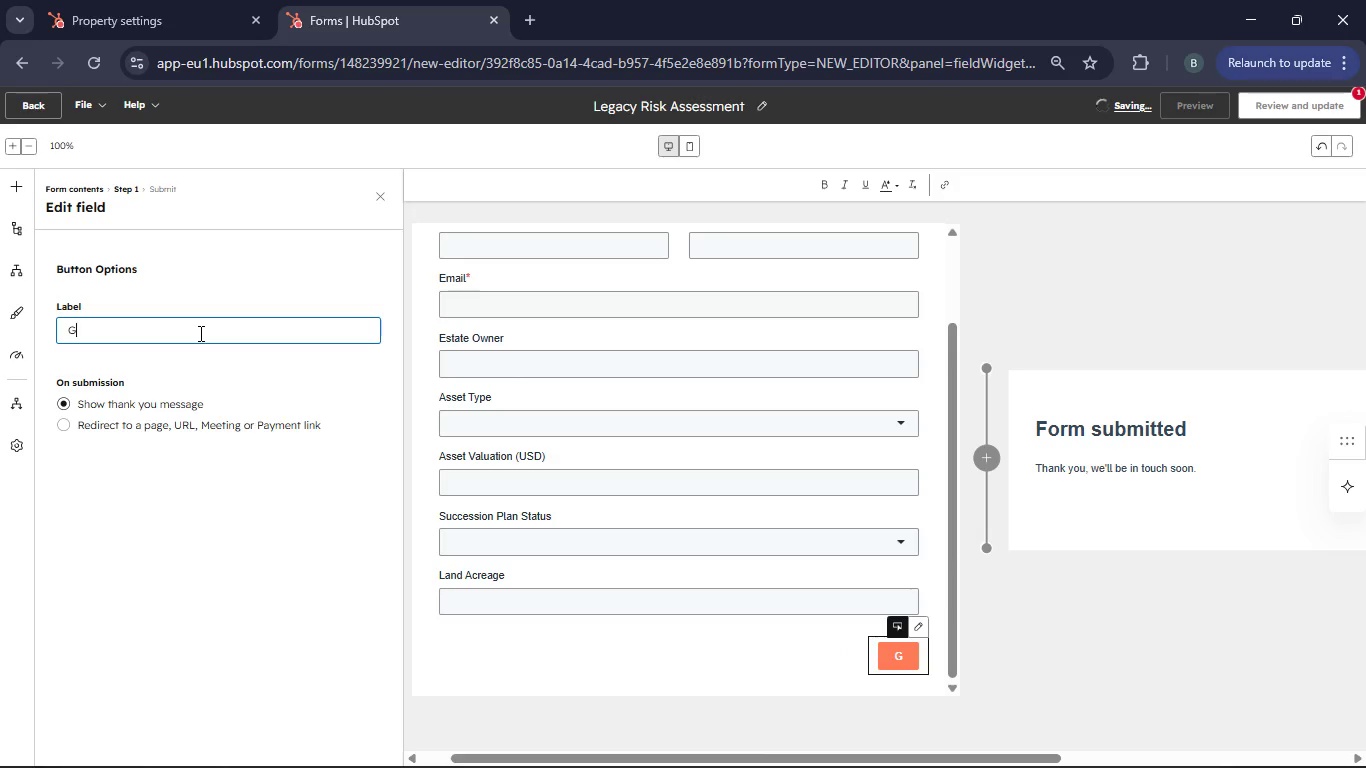 
left_click([1051, 645])
 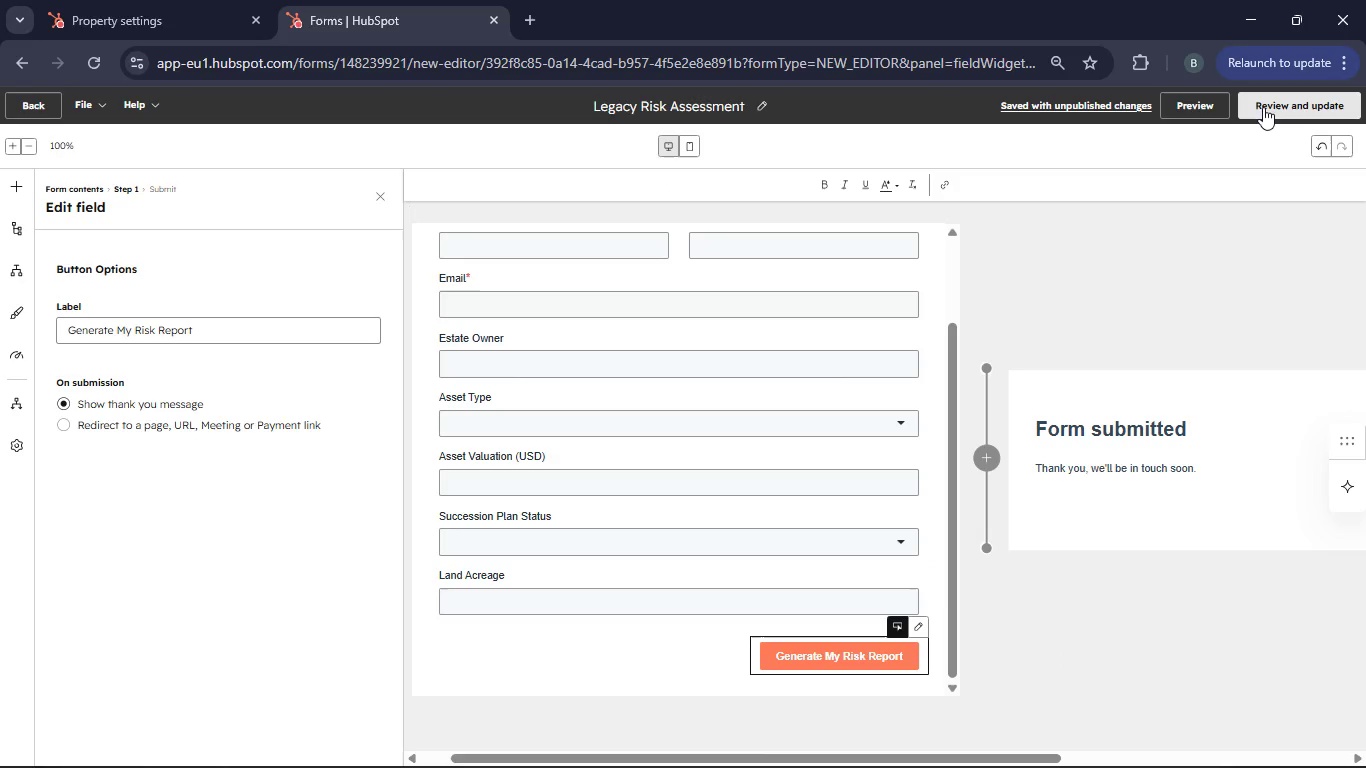 
left_click([1263, 107])
 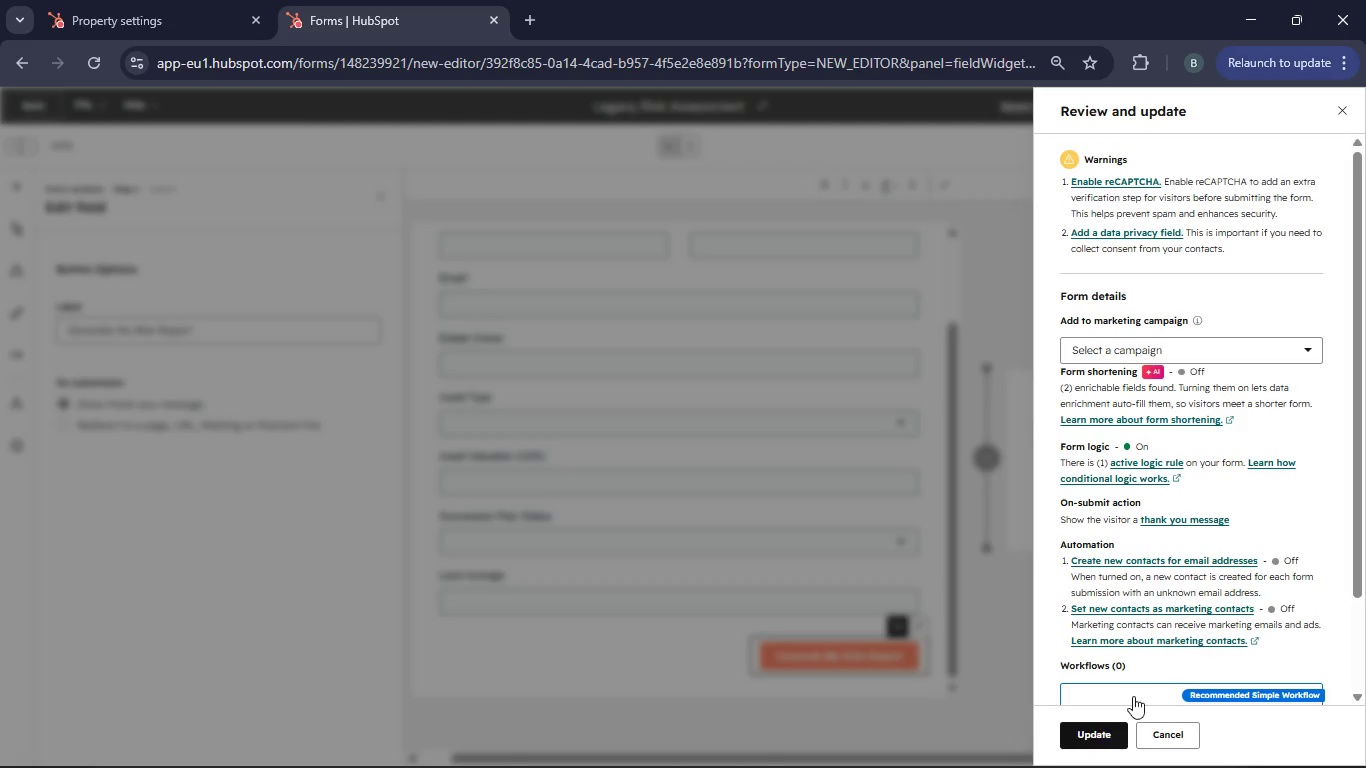 
left_click([1114, 736])
 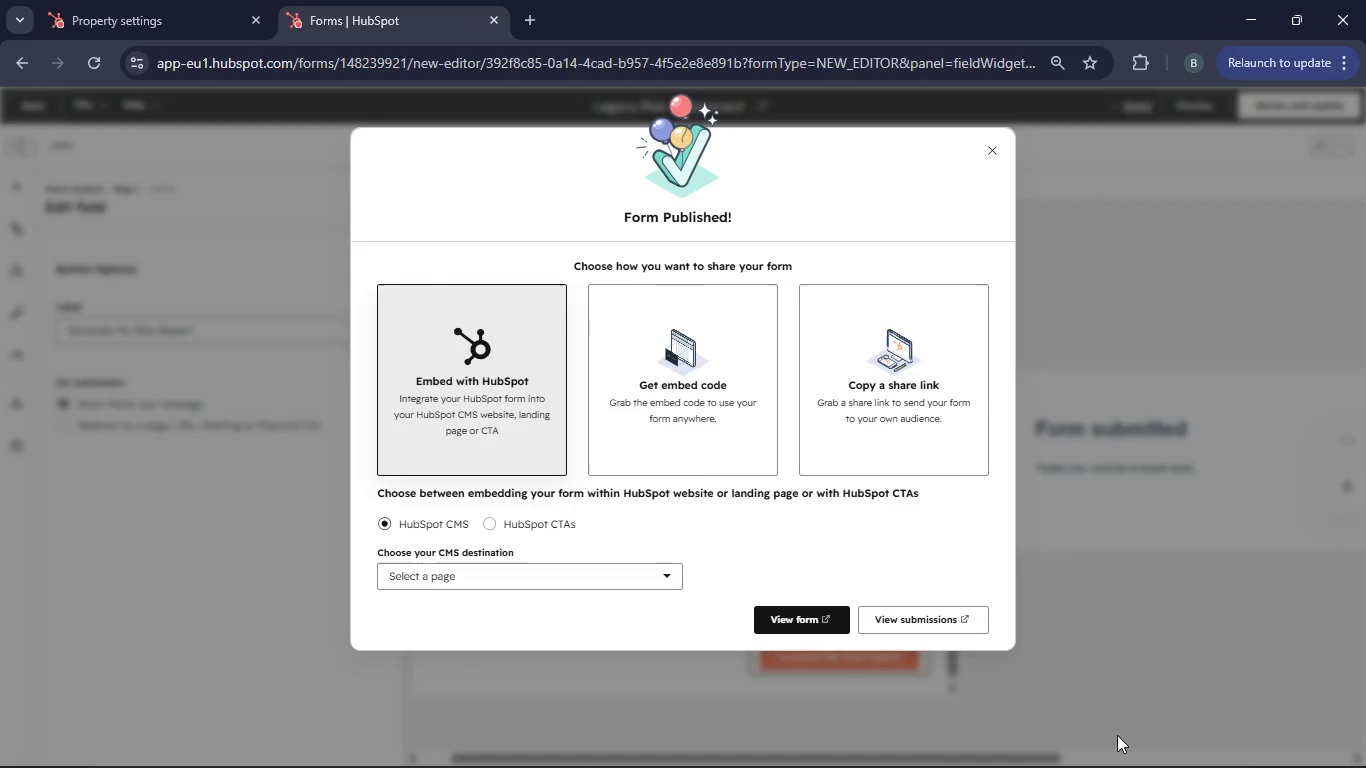 
wait(8.51)
 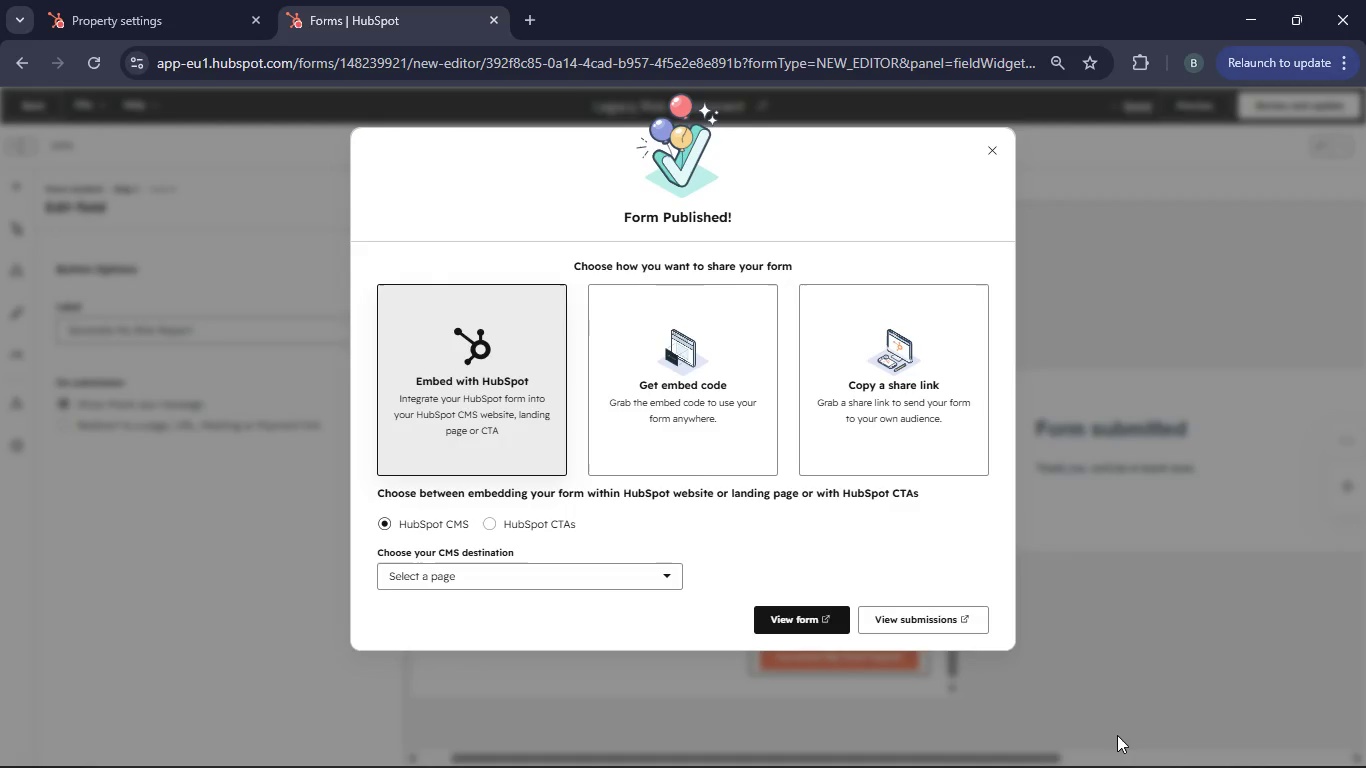 
left_click([991, 141])
 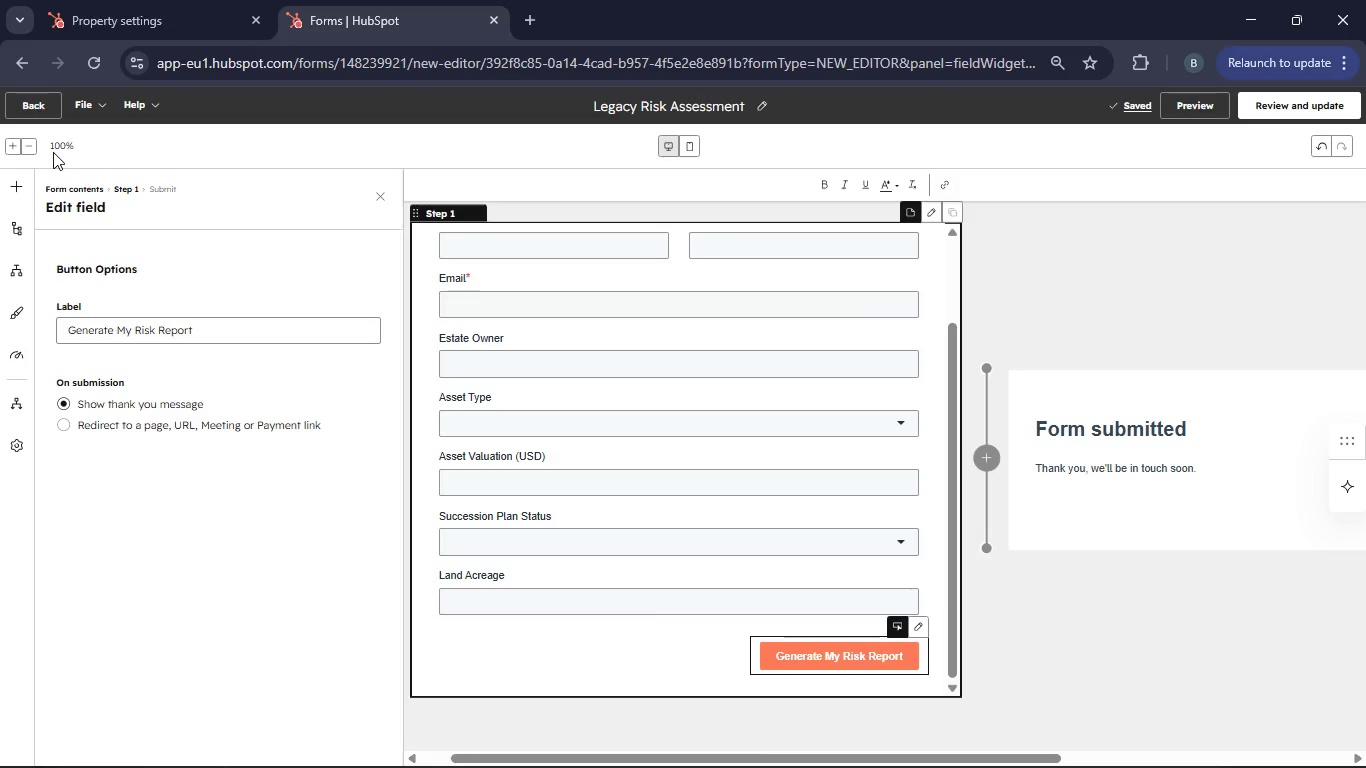 
left_click([28, 98])
 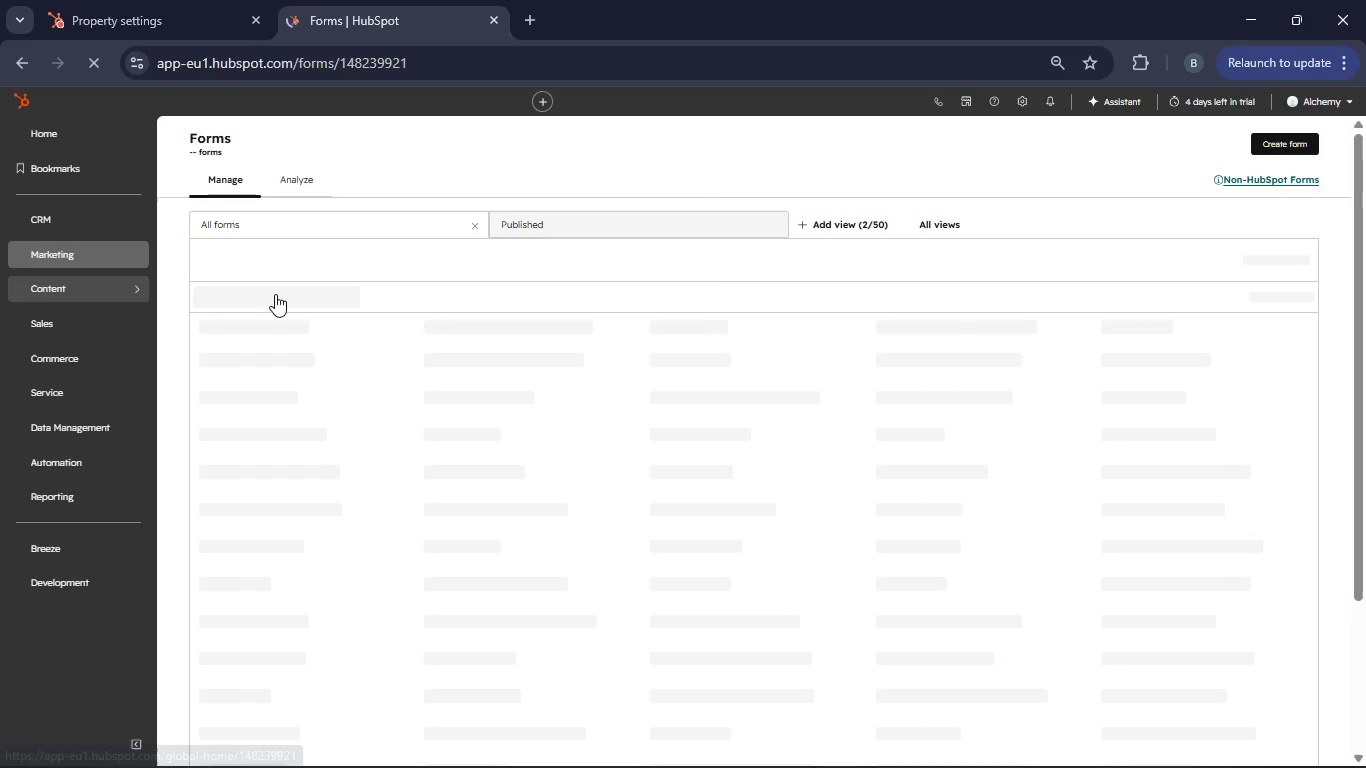 
wait(11.92)
 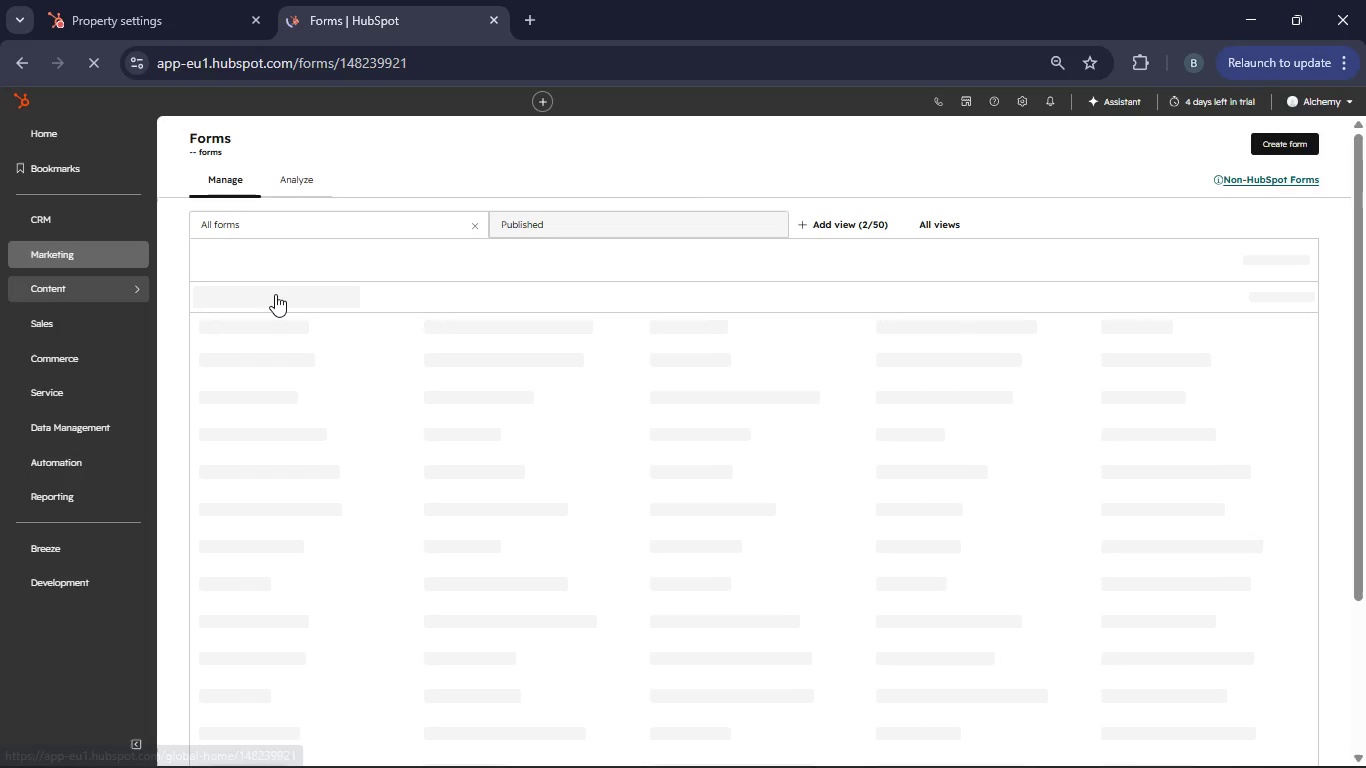 
left_click([91, 288])
 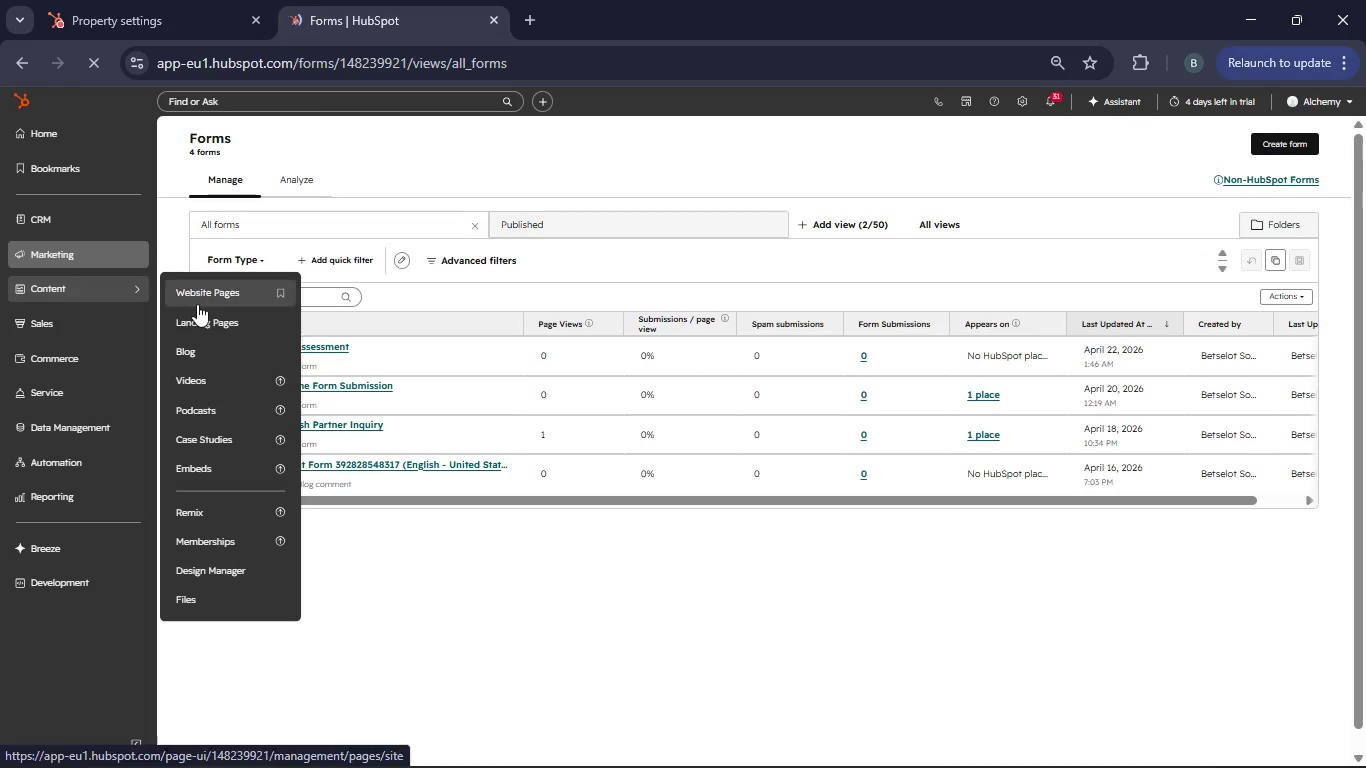 
left_click([198, 317])
 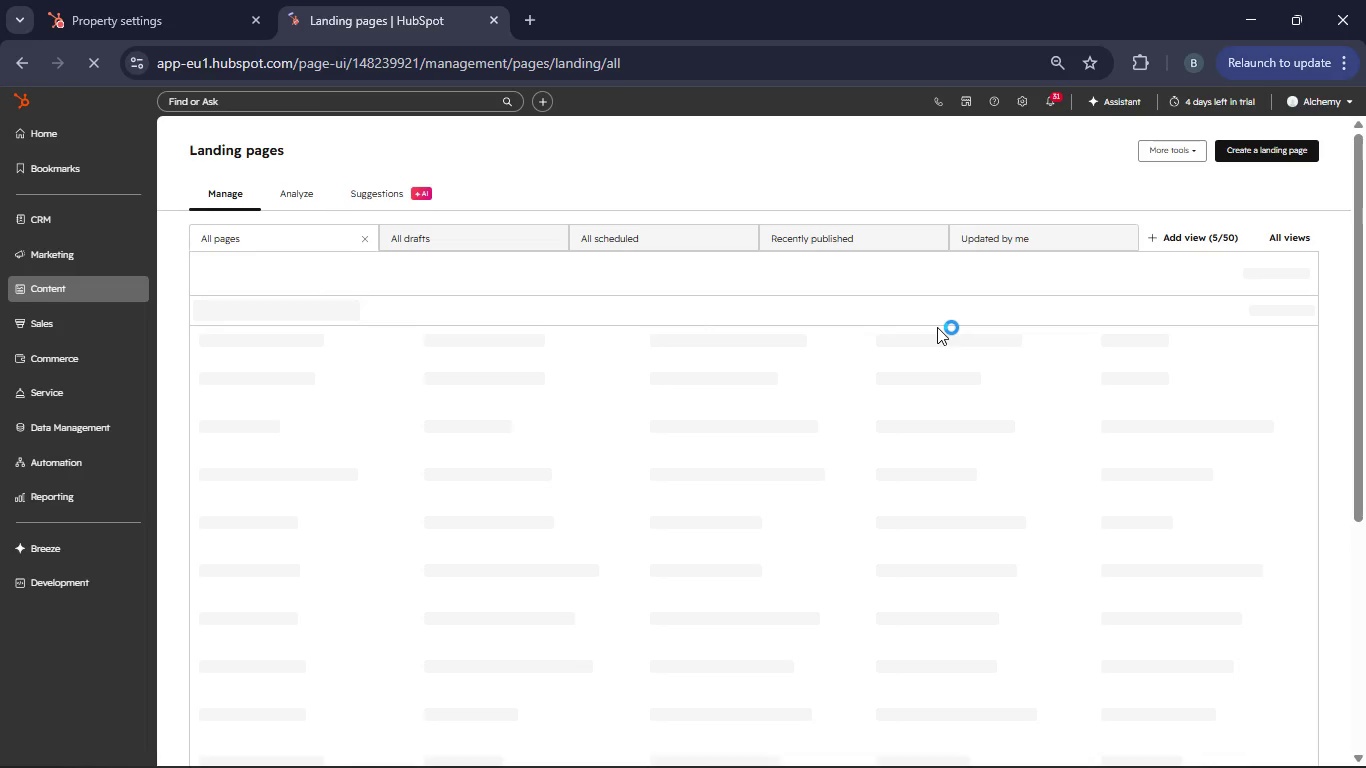 
wait(15.91)
 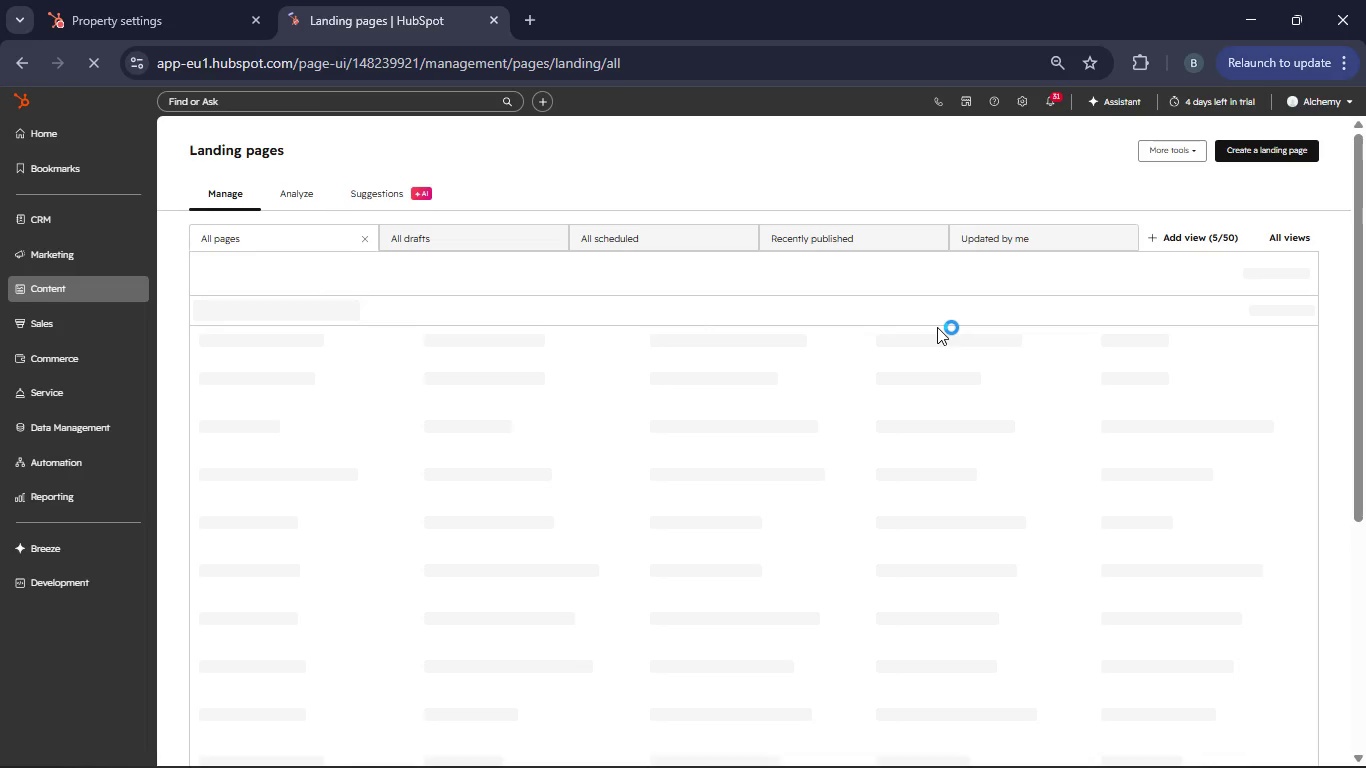 
left_click([1264, 152])
 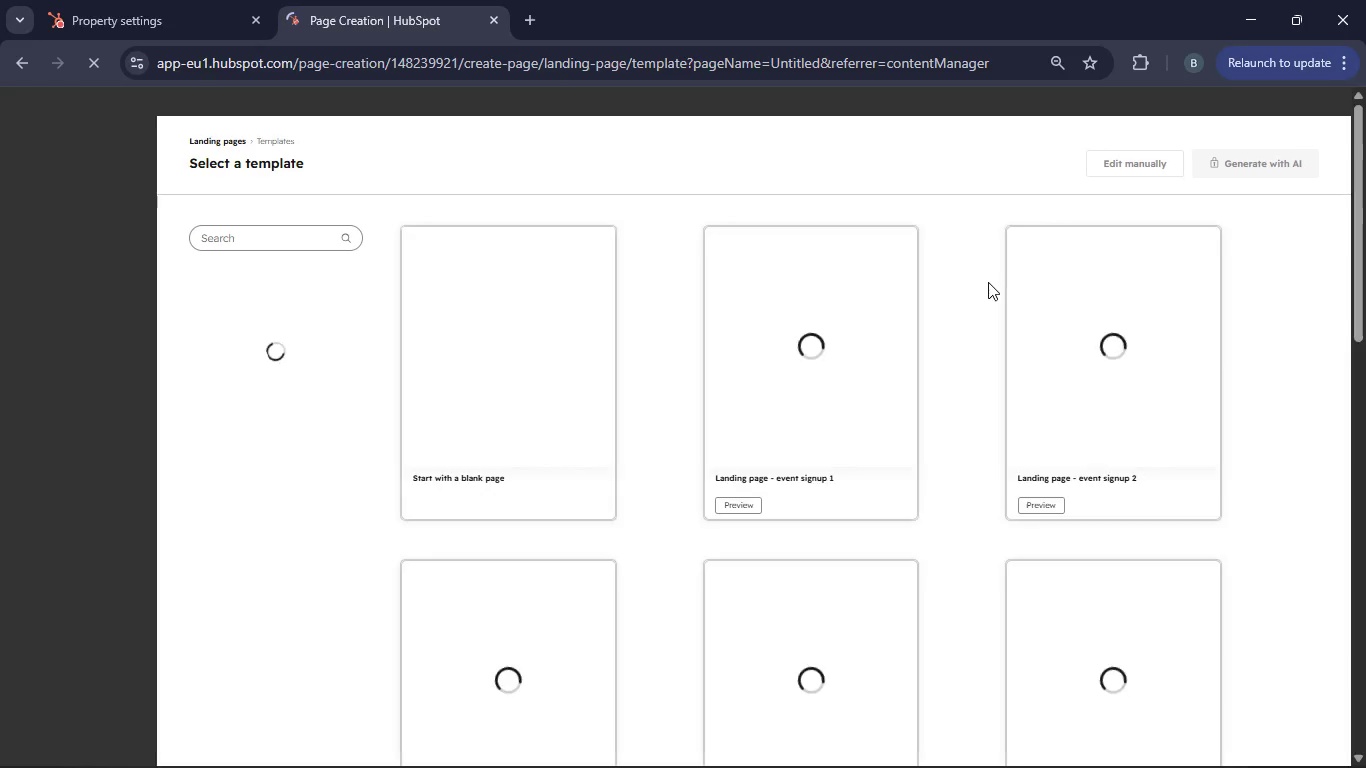 
wait(10.64)
 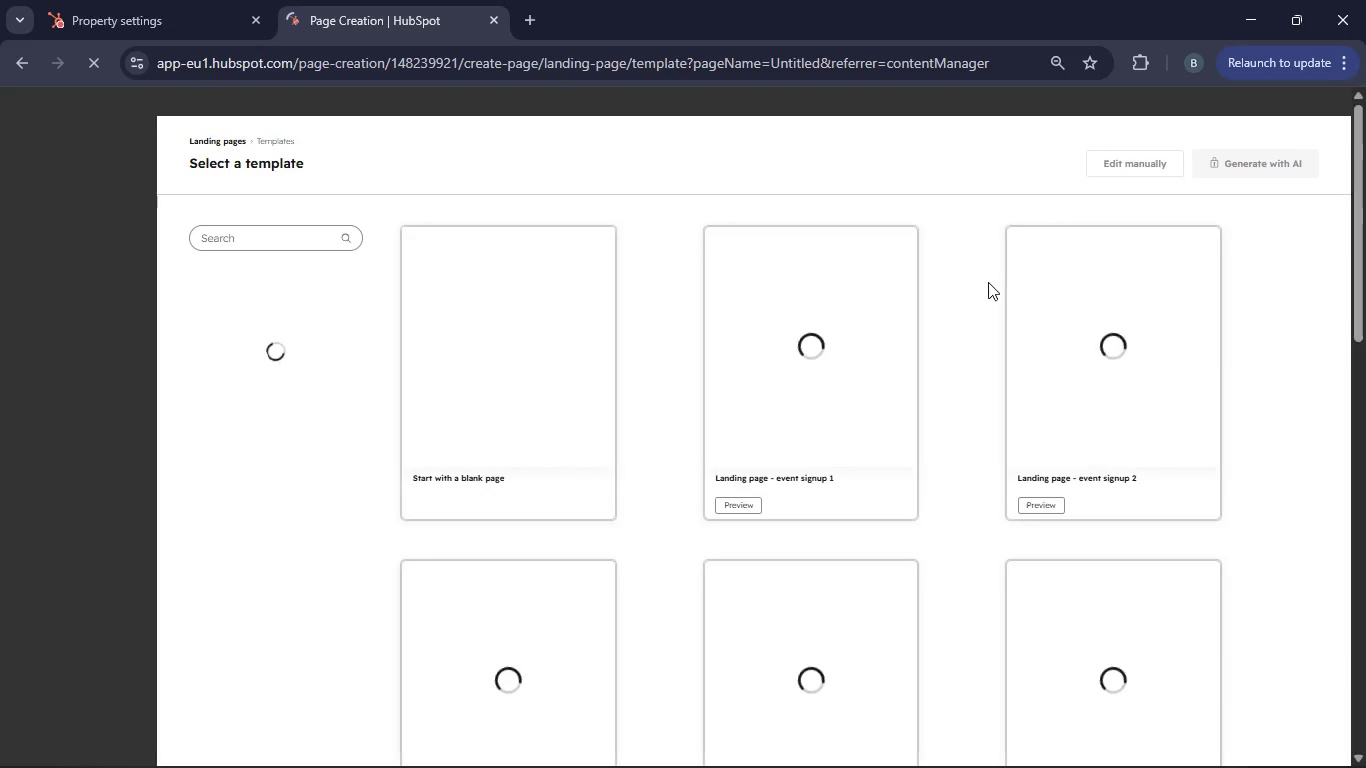 
left_click([465, 453])
 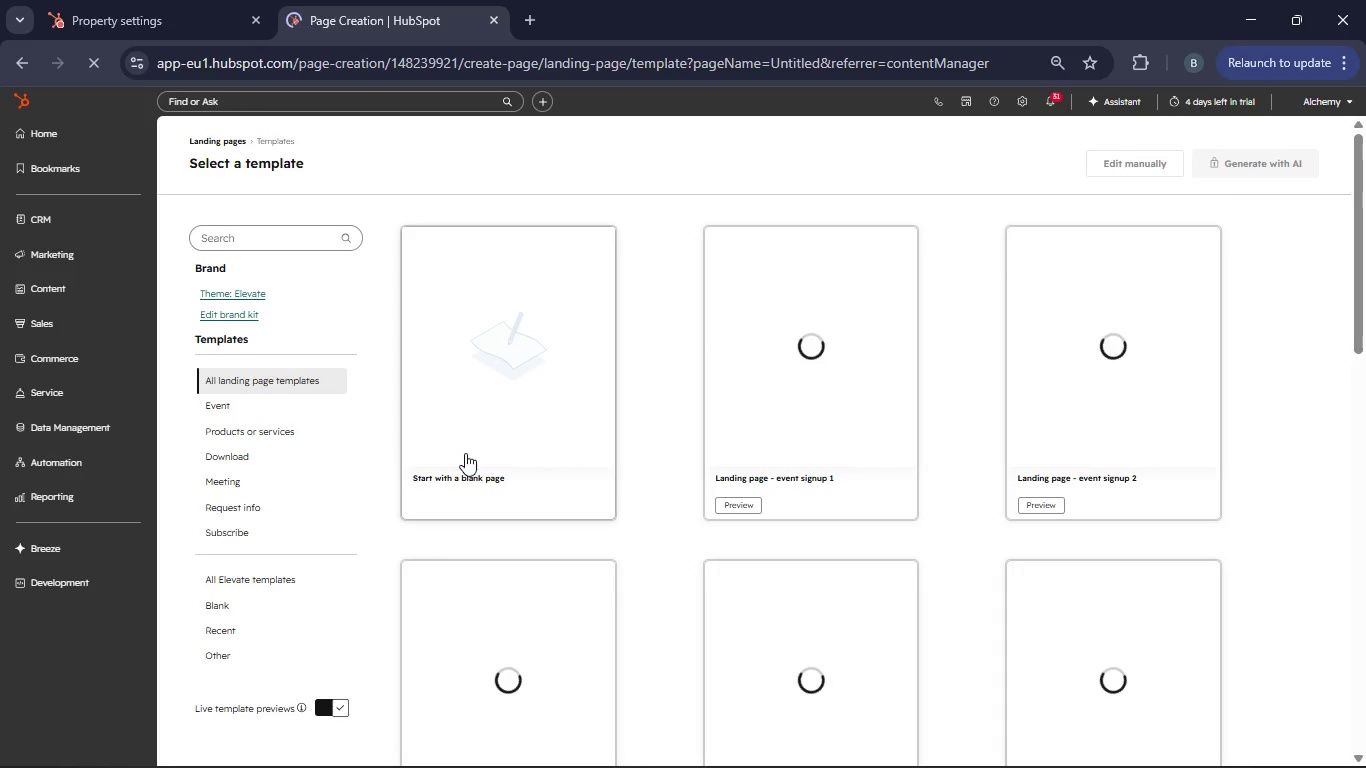 
left_click([1158, 167])
 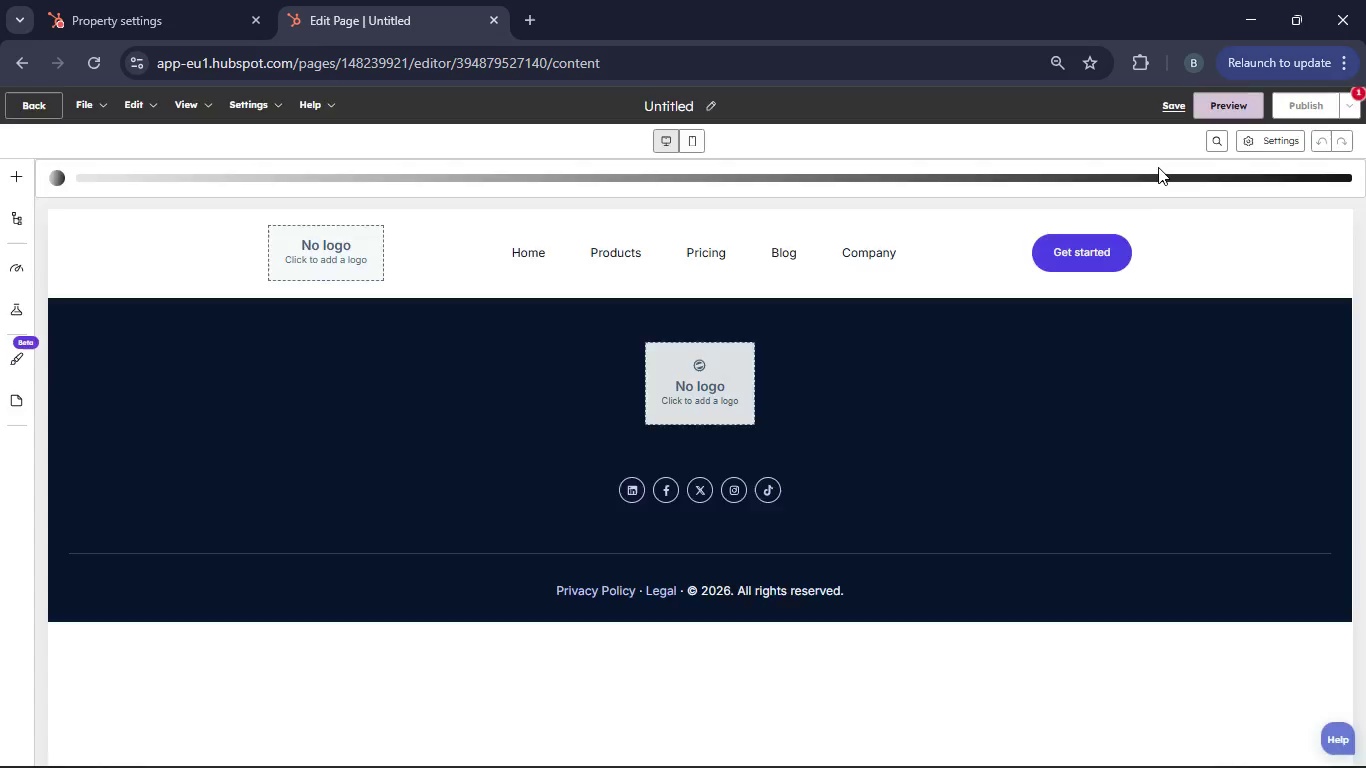 
wait(17.81)
 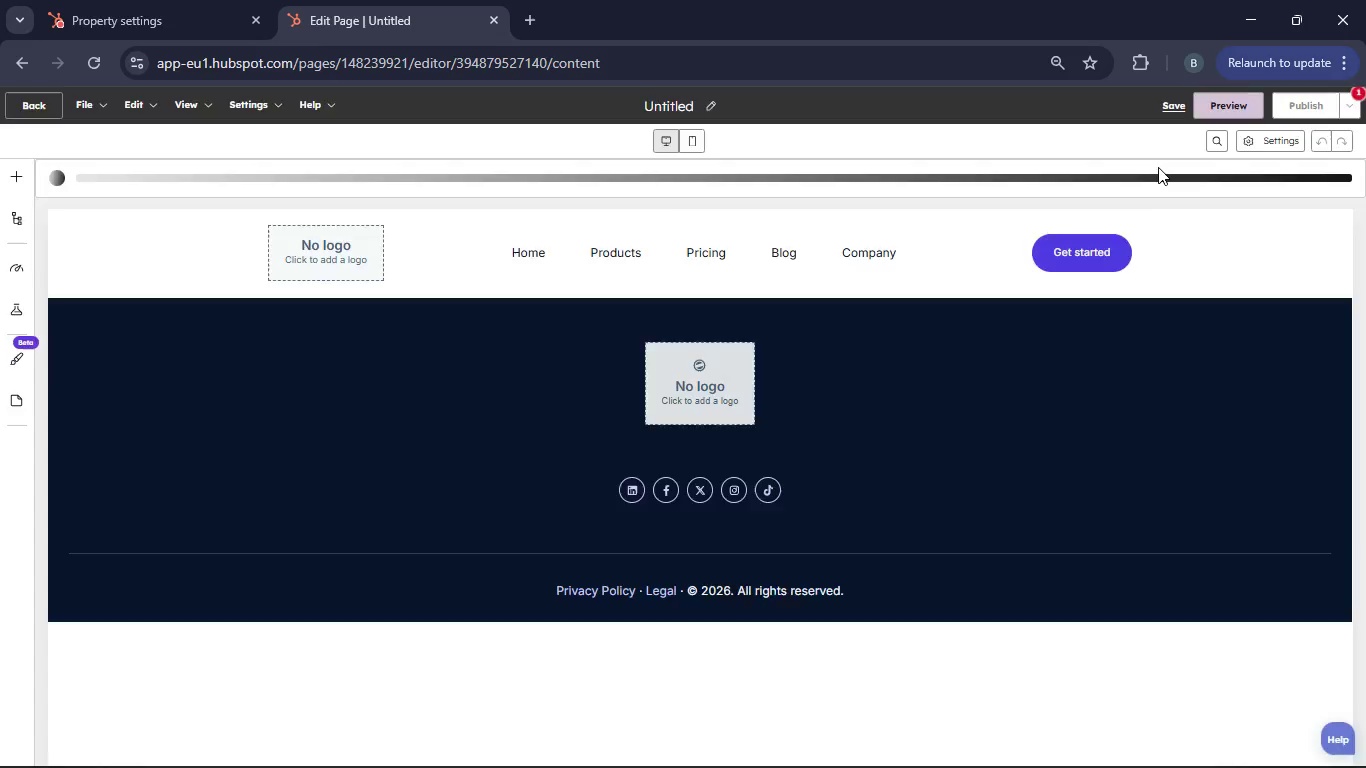 
left_click([698, 438])
 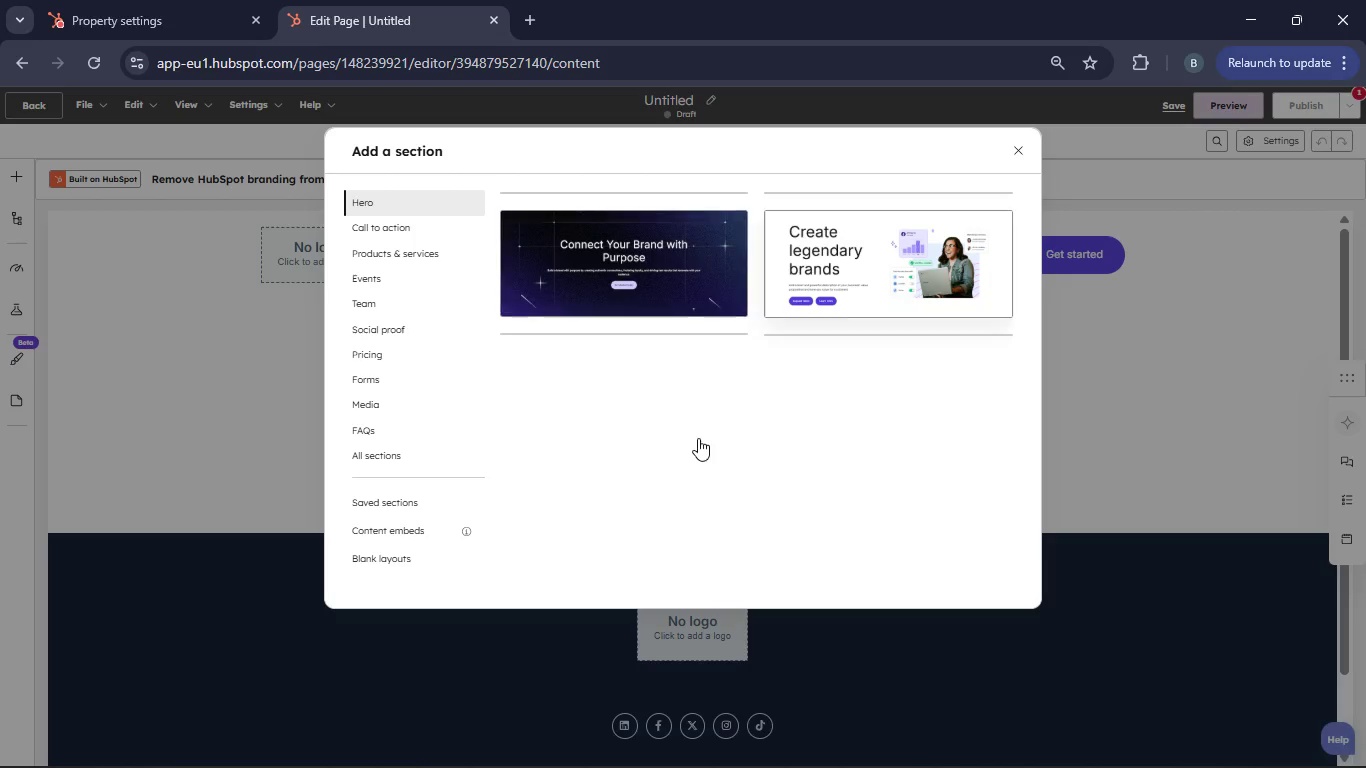 
wait(8.02)
 